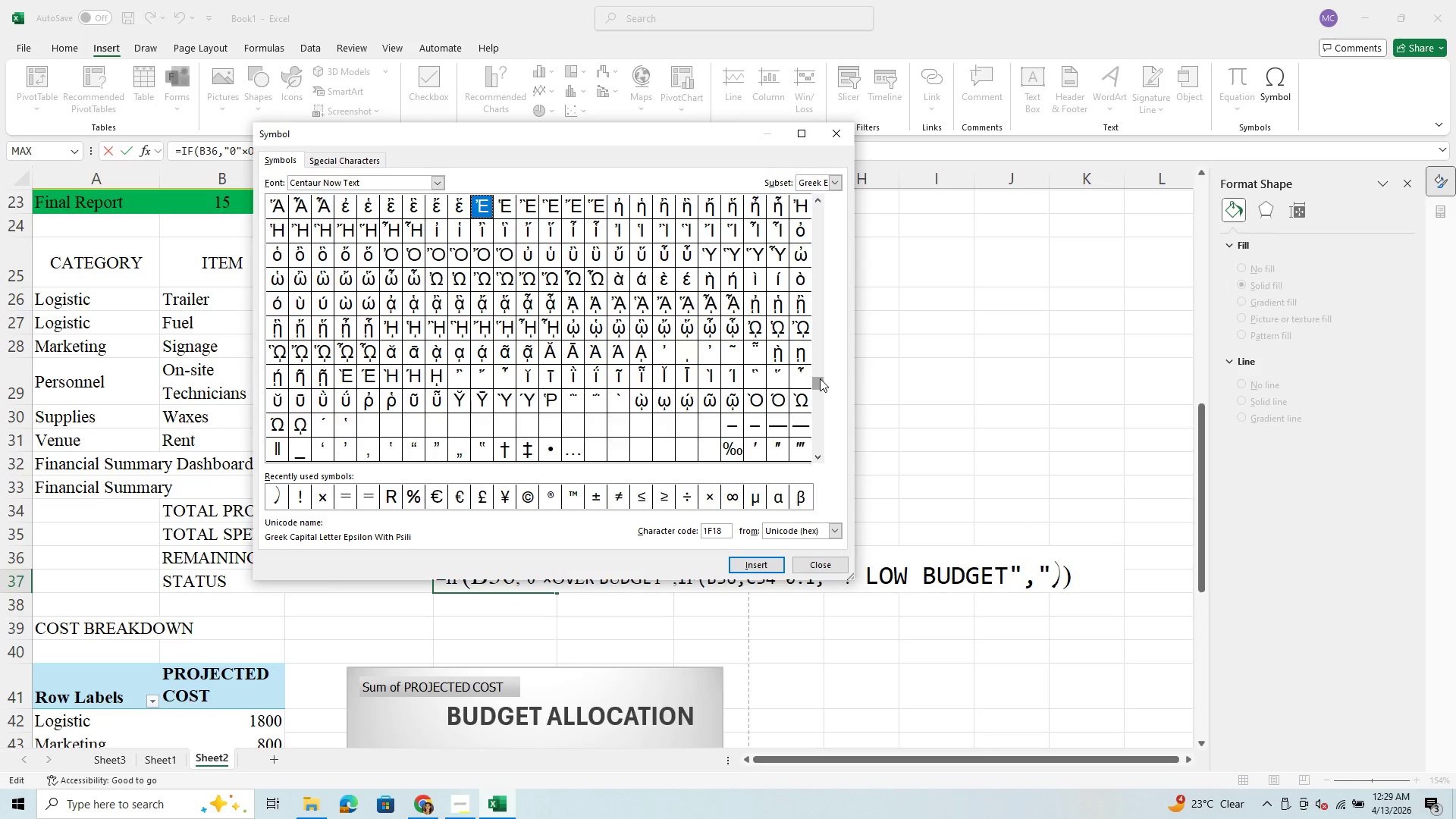 
left_click_drag(start_coordinate=[819, 382], to_coordinate=[816, 390])
 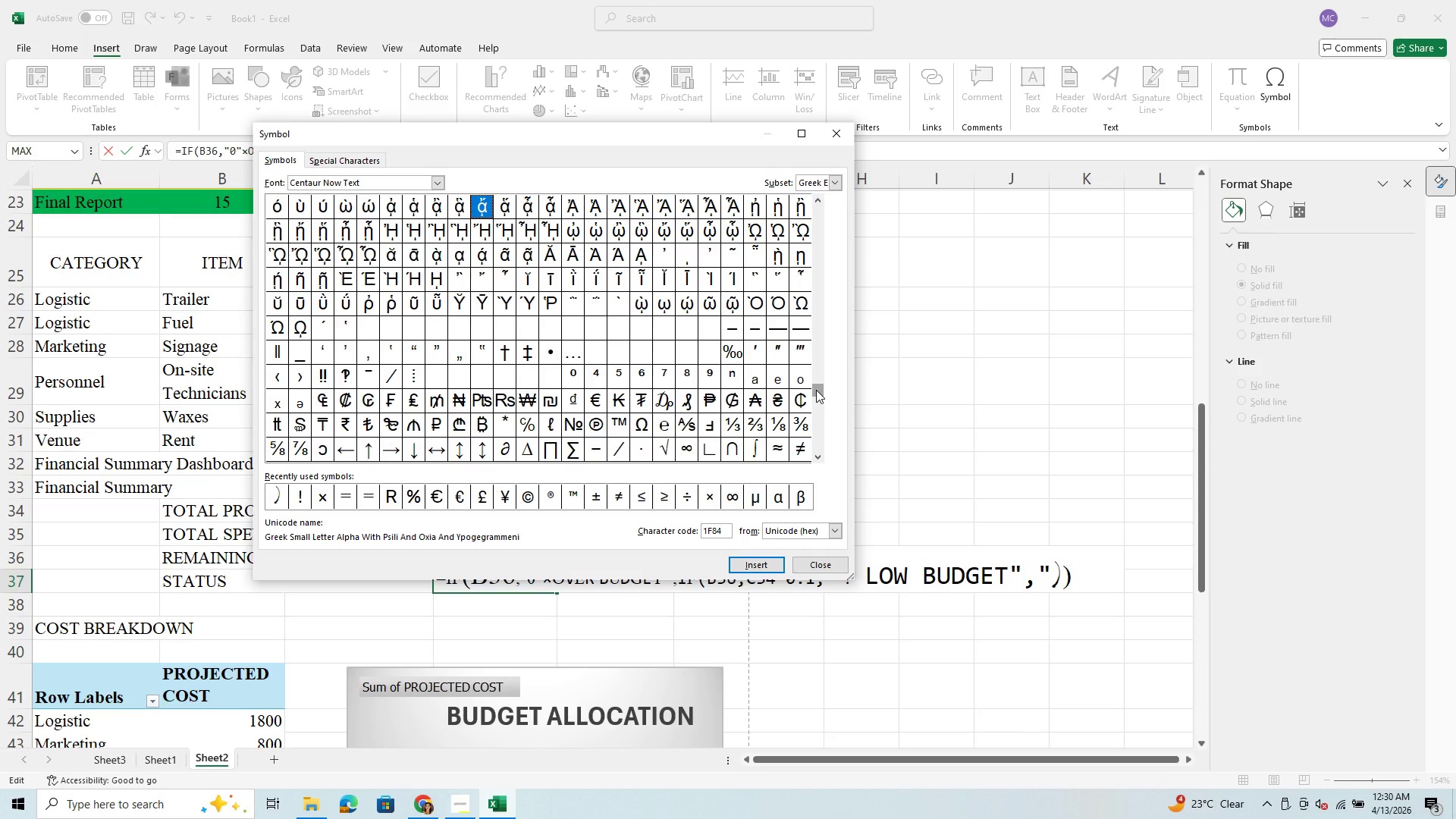 
wait(6.89)
 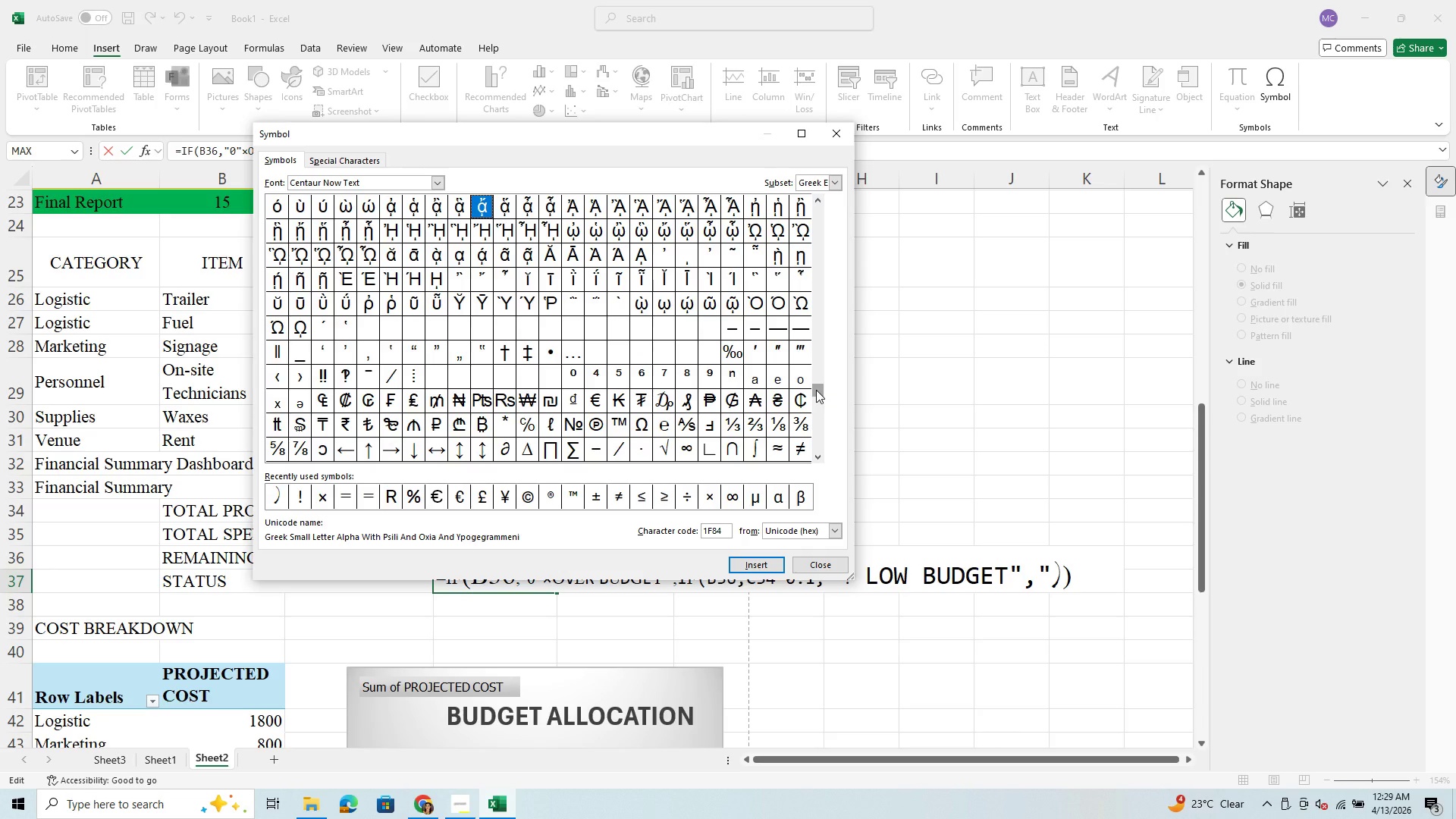 
left_click_drag(start_coordinate=[816, 390], to_coordinate=[814, 400])
 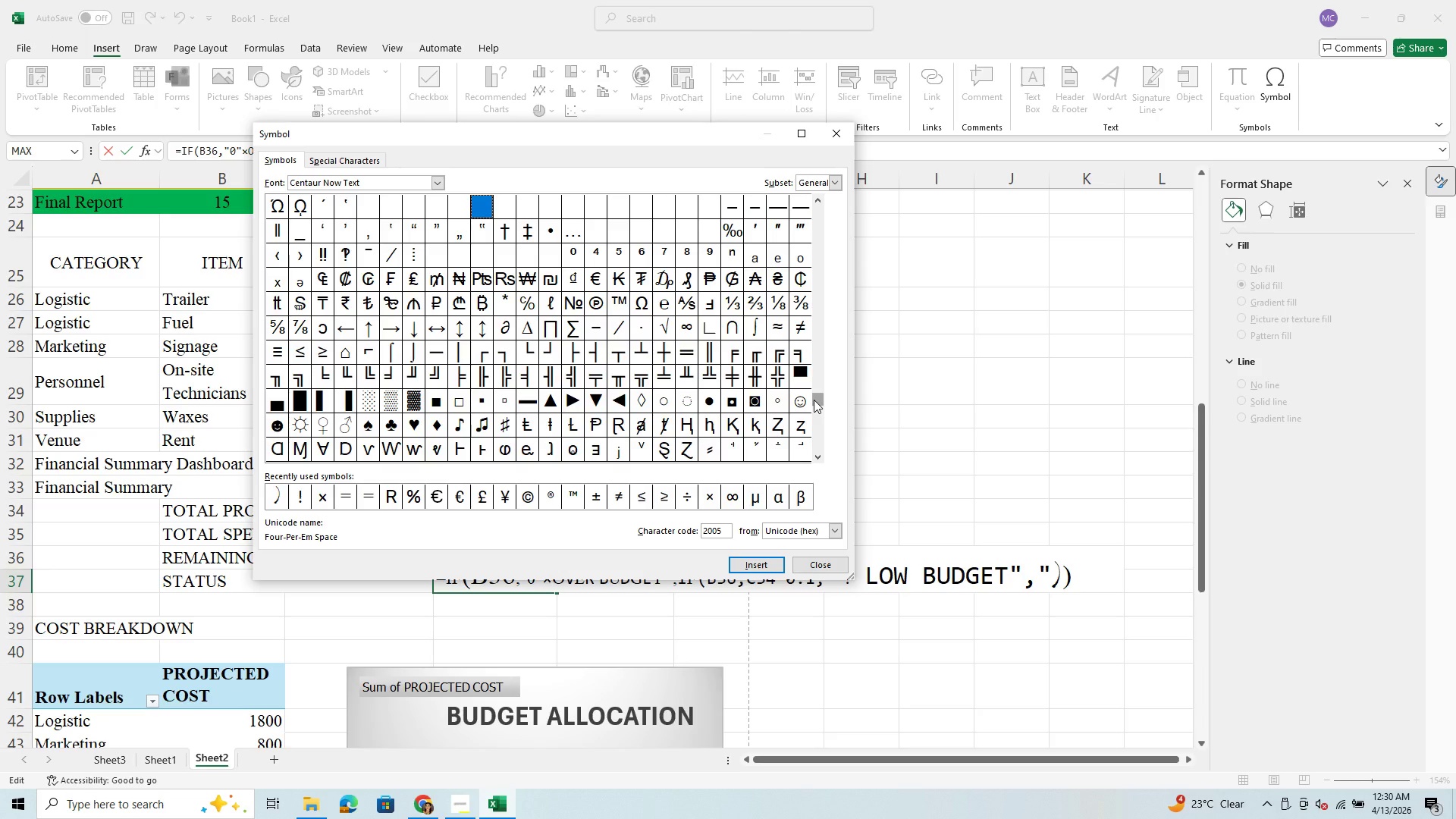 
wait(6.91)
 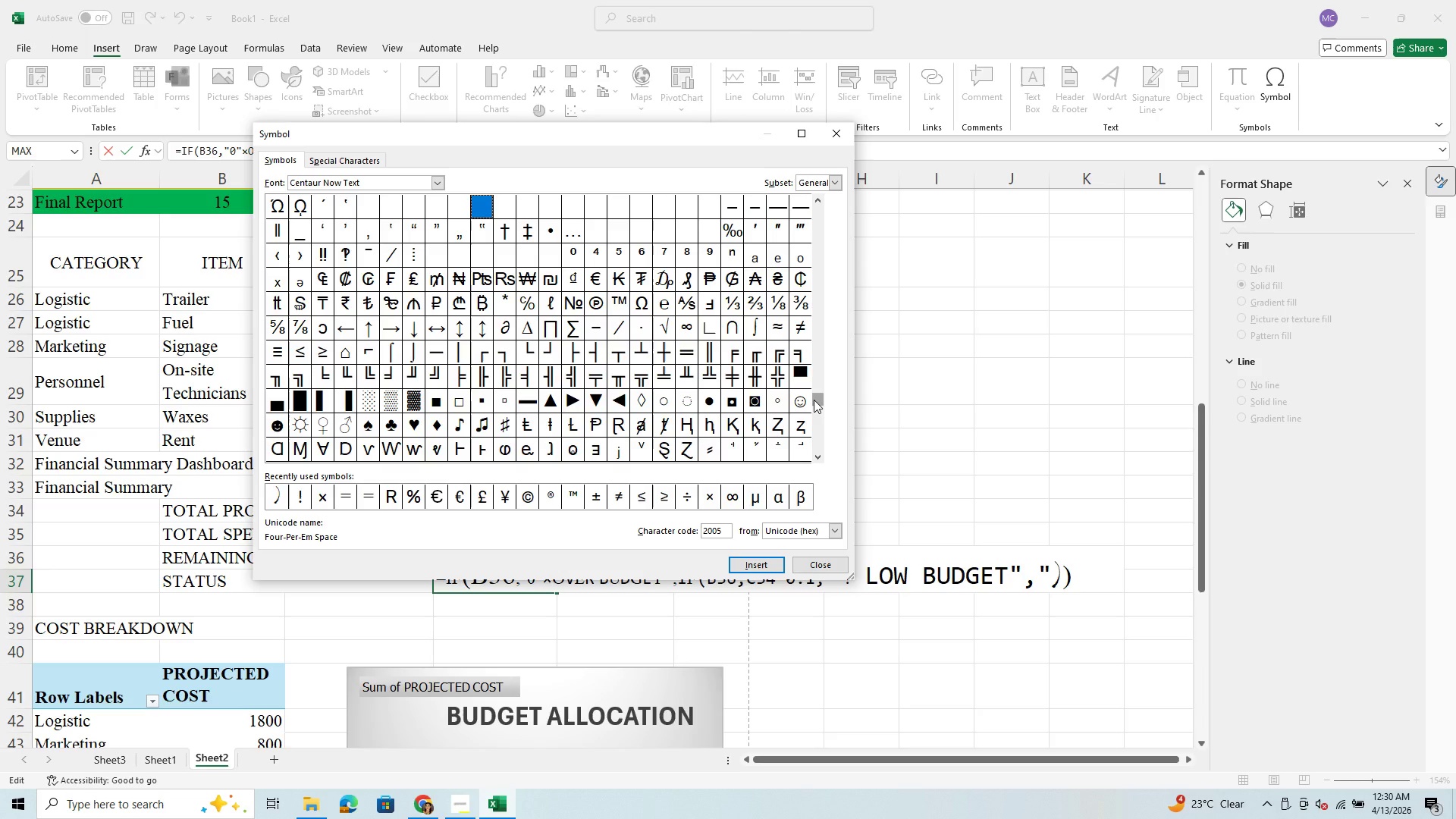 
left_click_drag(start_coordinate=[814, 400], to_coordinate=[811, 412])
 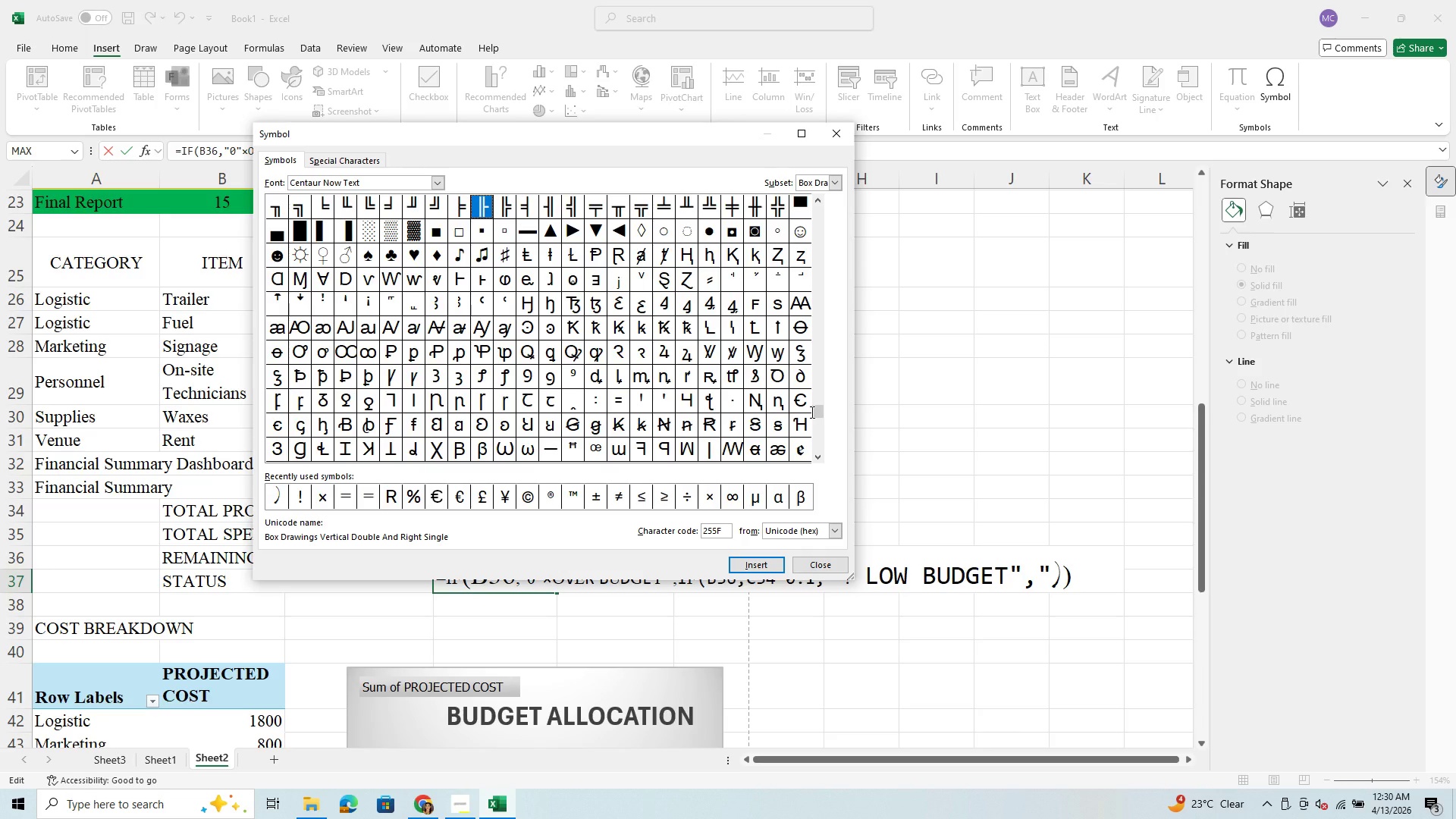 
left_click_drag(start_coordinate=[811, 412], to_coordinate=[823, 420])
 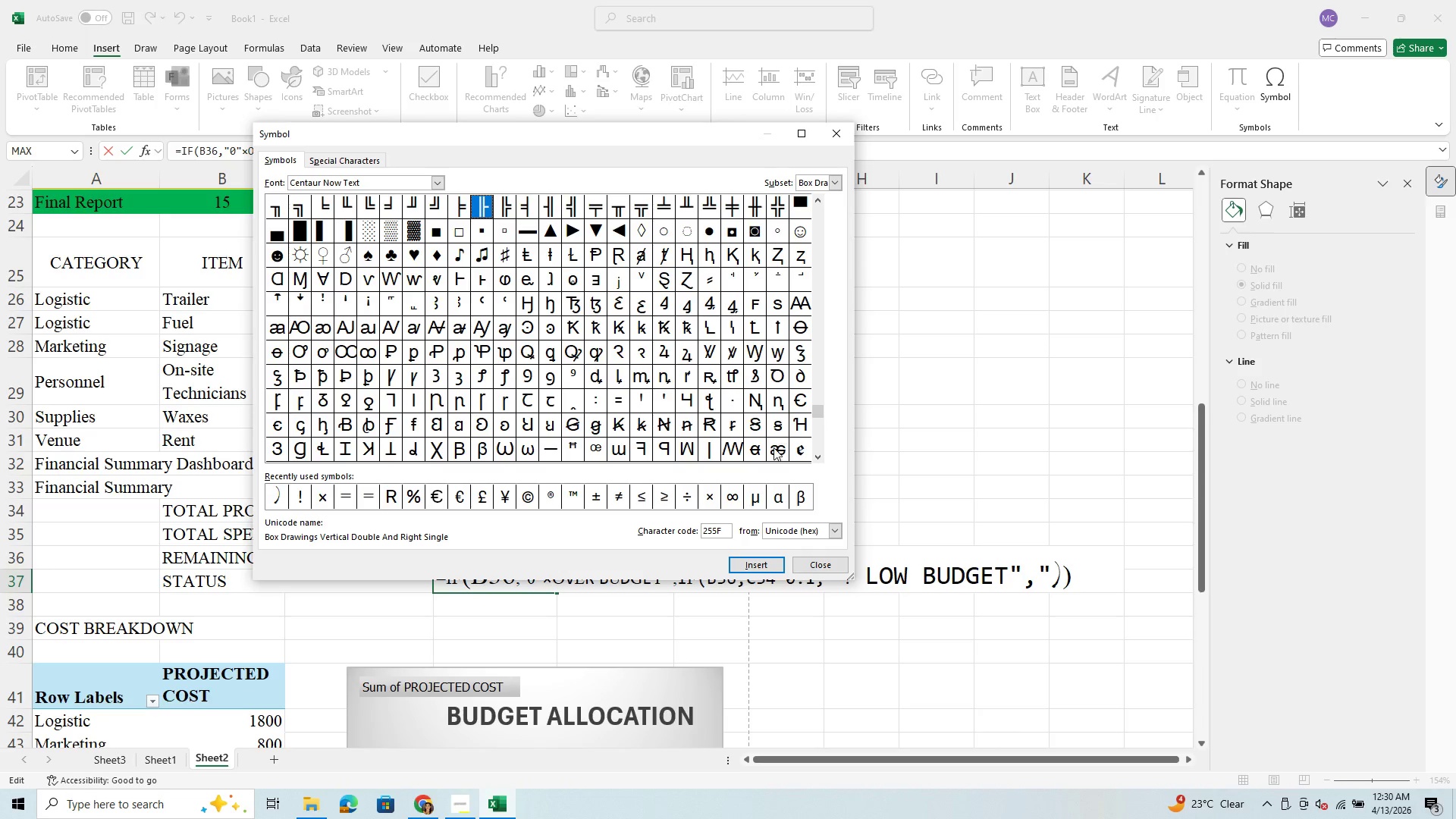 
left_click_drag(start_coordinate=[818, 413], to_coordinate=[819, 418])
 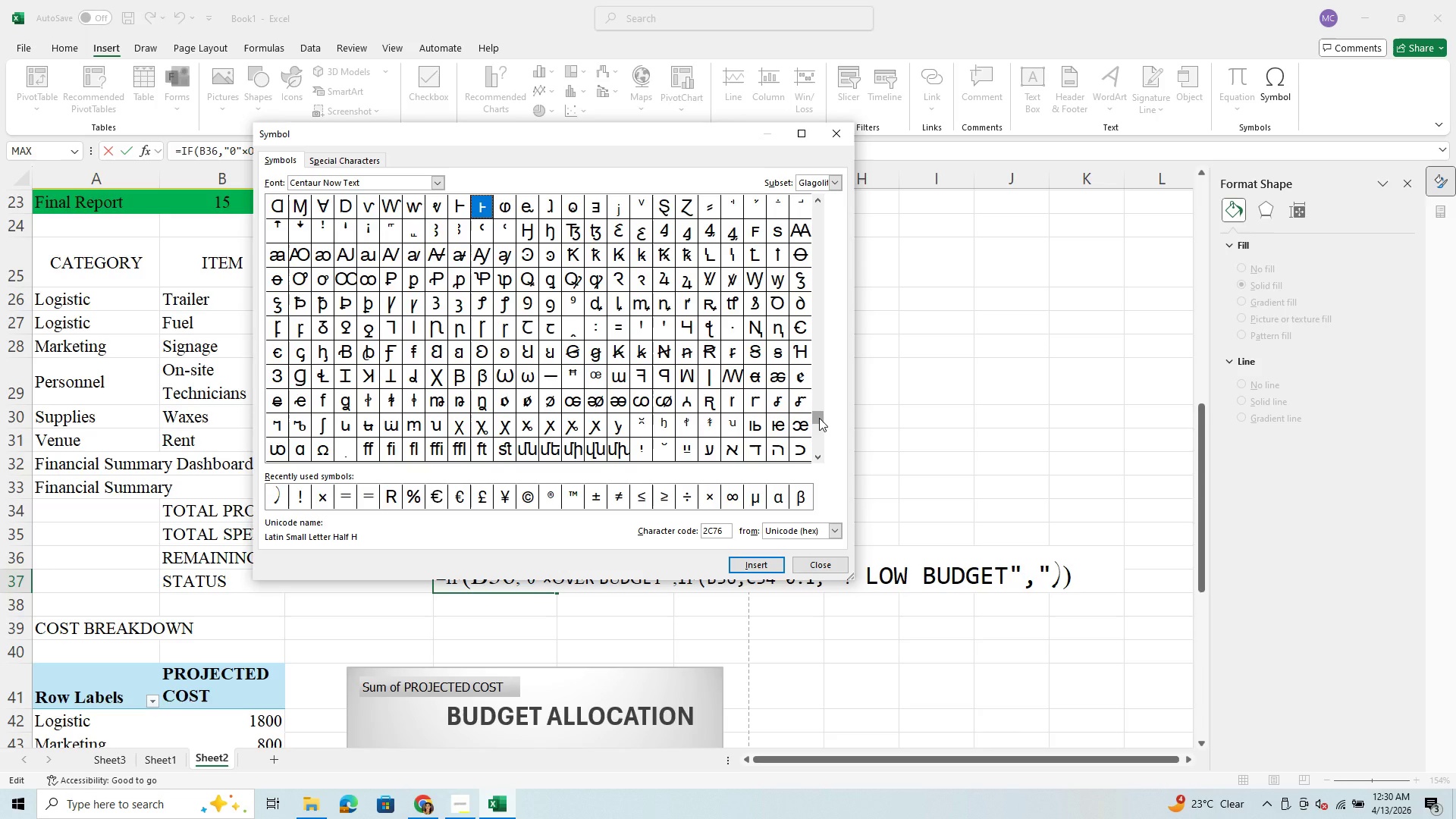 
left_click_drag(start_coordinate=[819, 418], to_coordinate=[819, 425])
 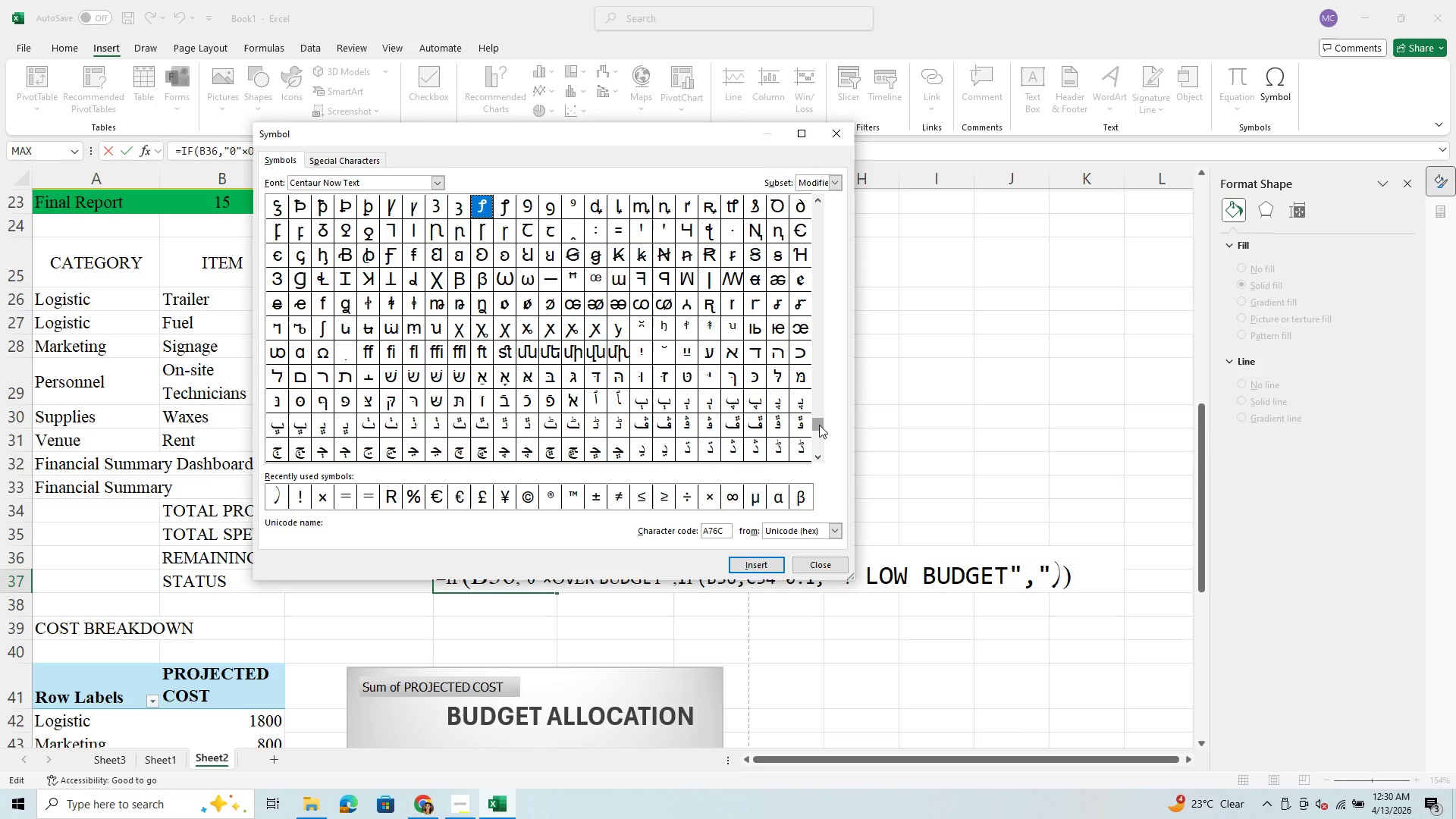 
left_click_drag(start_coordinate=[819, 425], to_coordinate=[817, 432])
 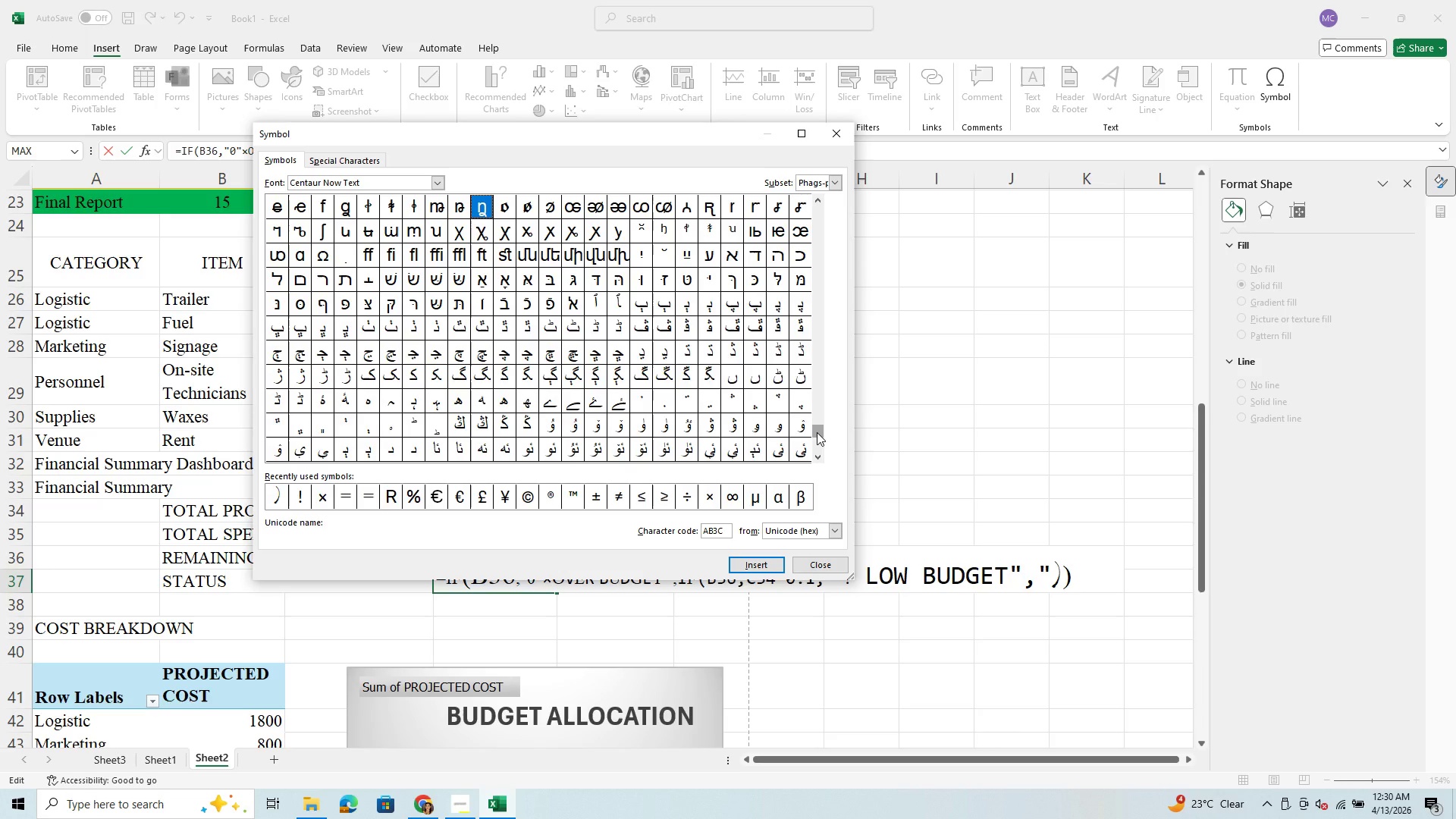 
left_click_drag(start_coordinate=[817, 432], to_coordinate=[814, 441])
 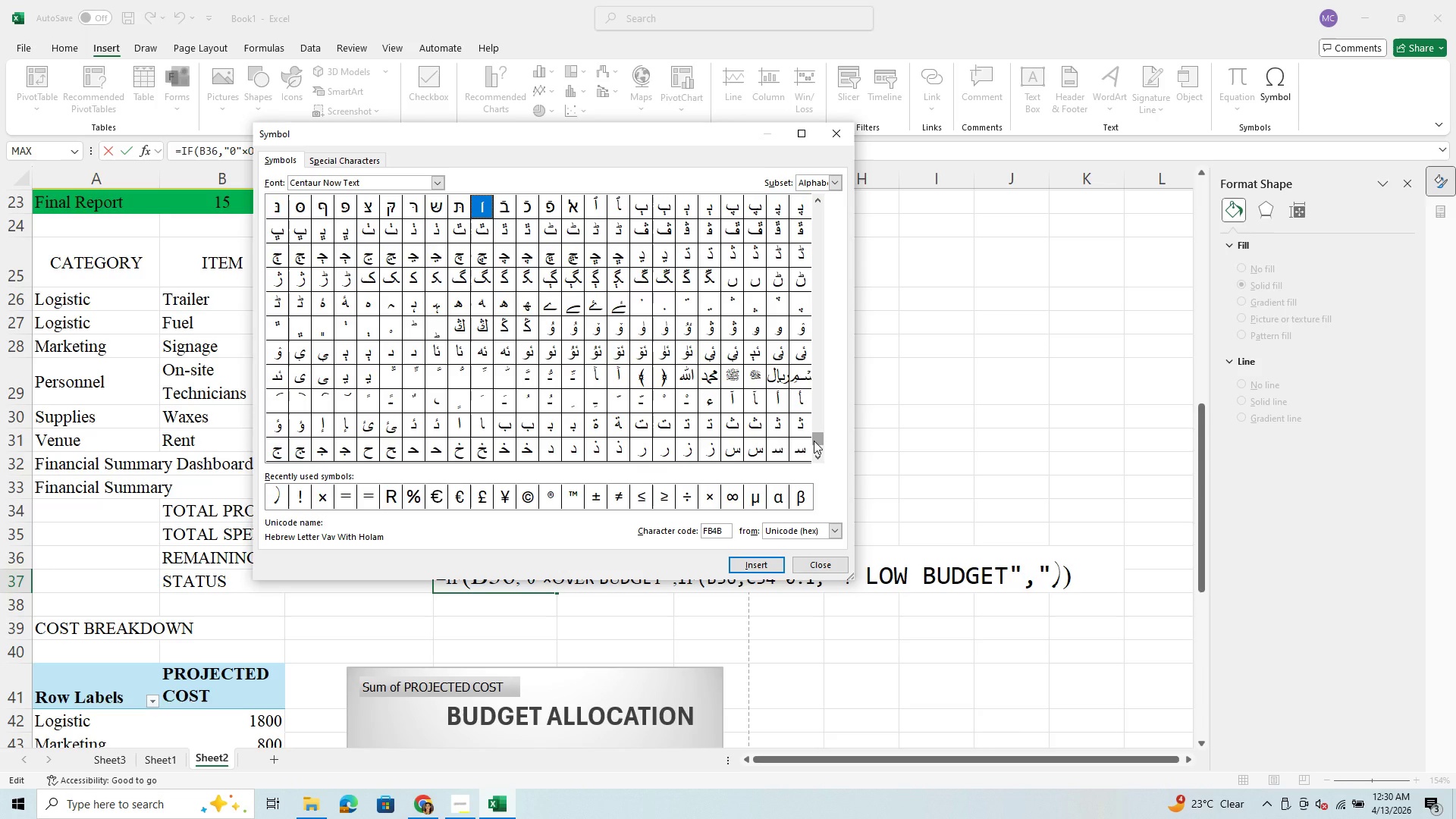 
left_click_drag(start_coordinate=[814, 441], to_coordinate=[812, 450])
 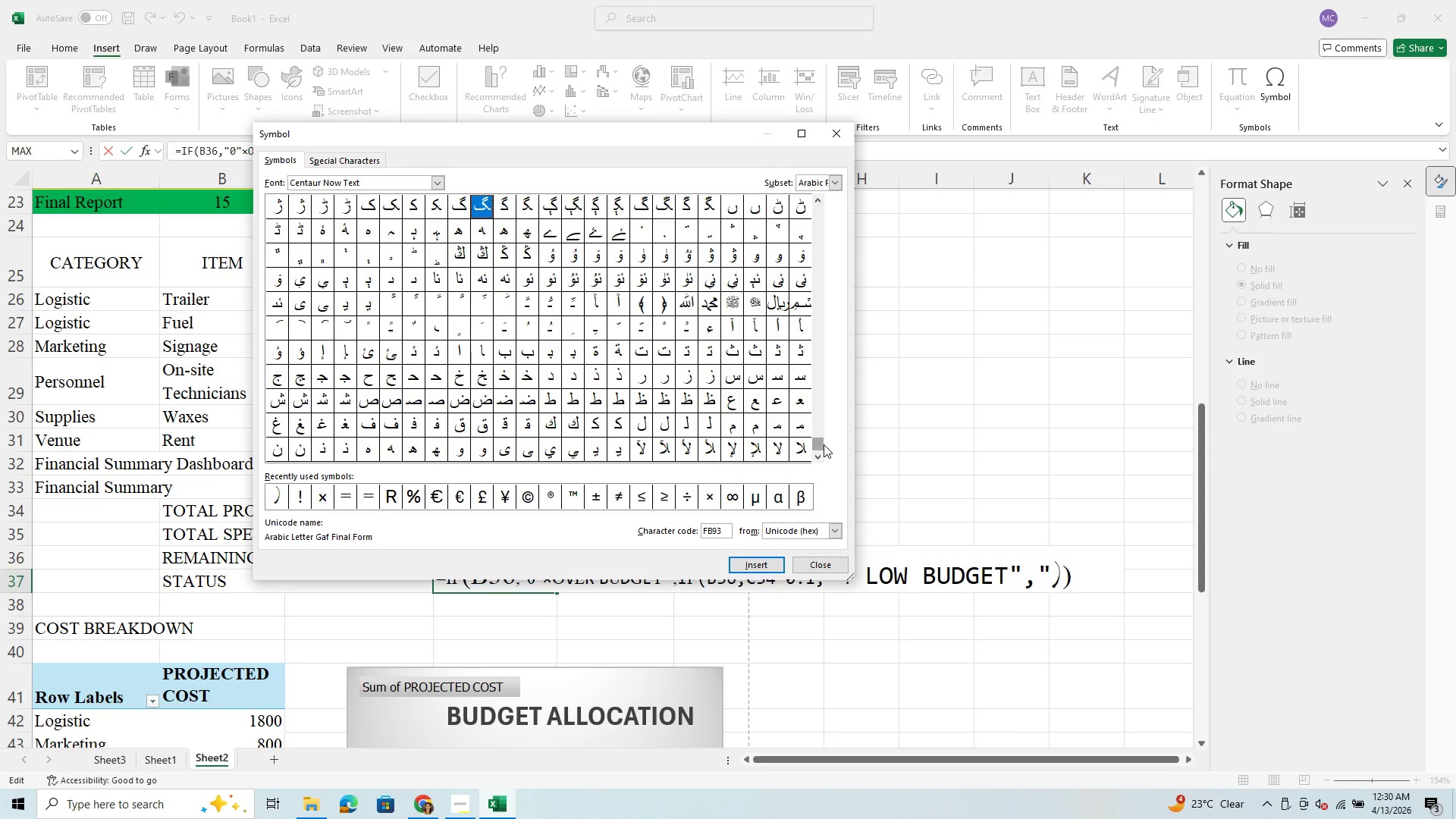 
left_click_drag(start_coordinate=[819, 441], to_coordinate=[814, 455])
 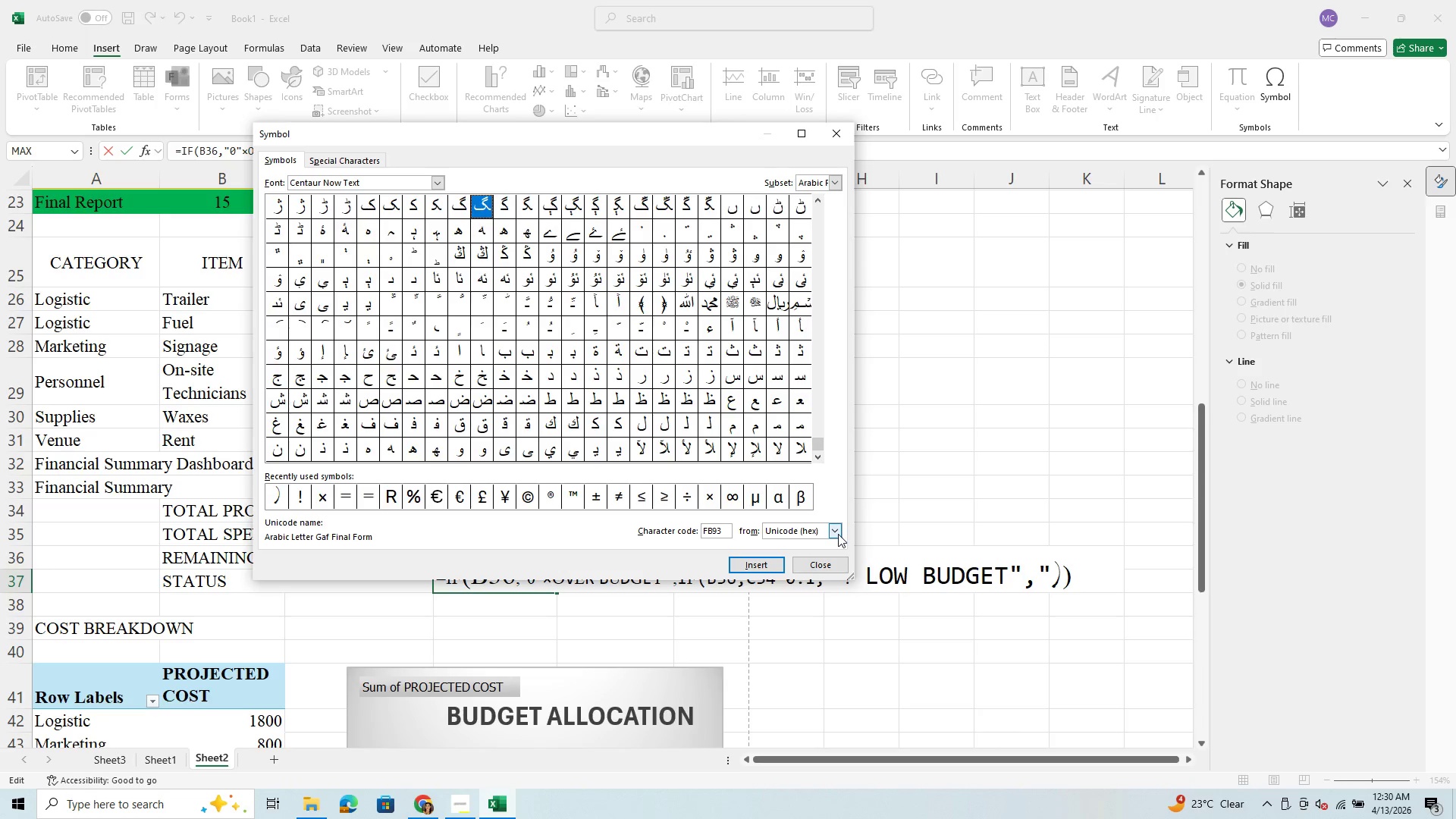 
left_click([838, 534])
 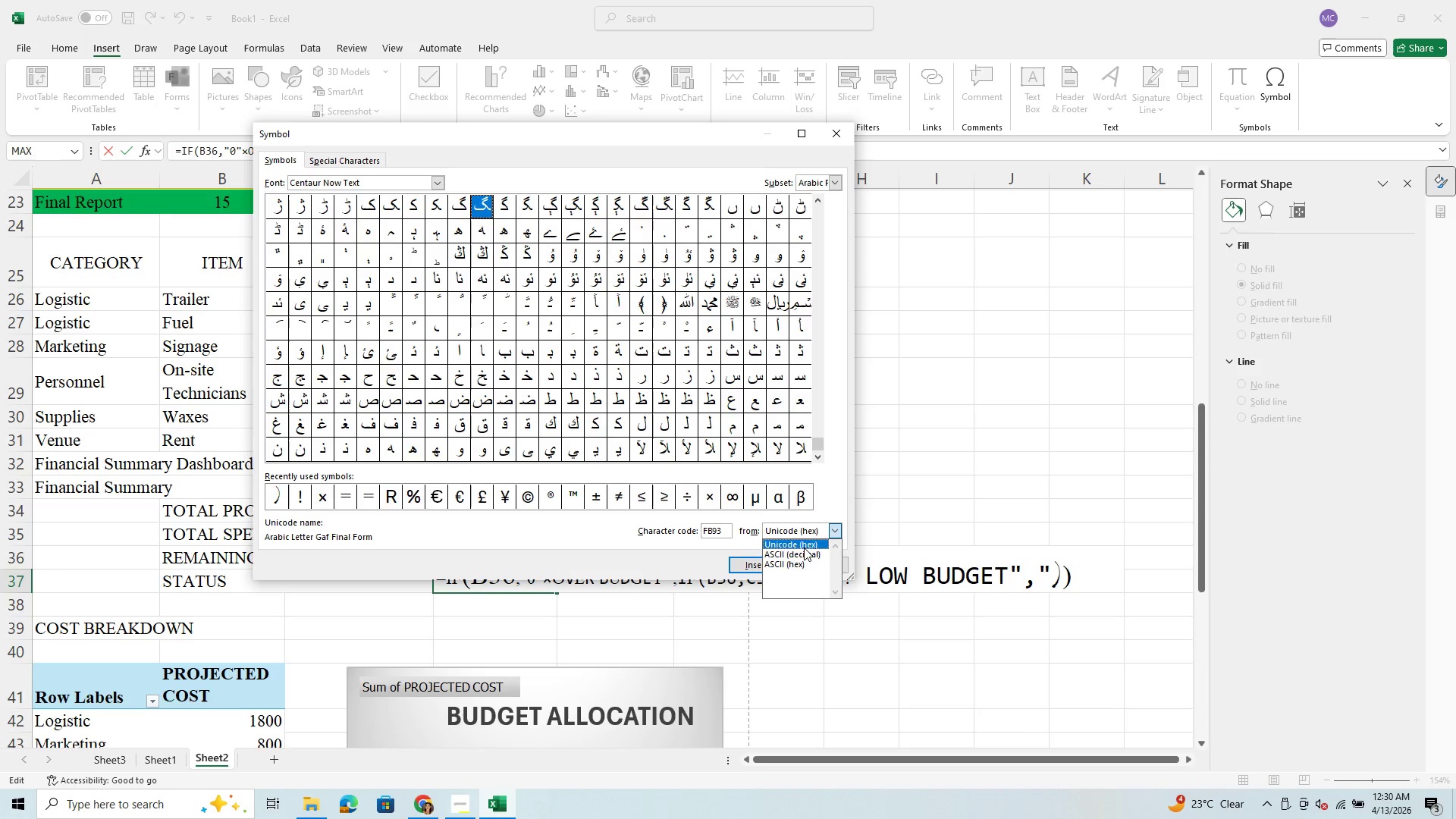 
left_click([803, 549])
 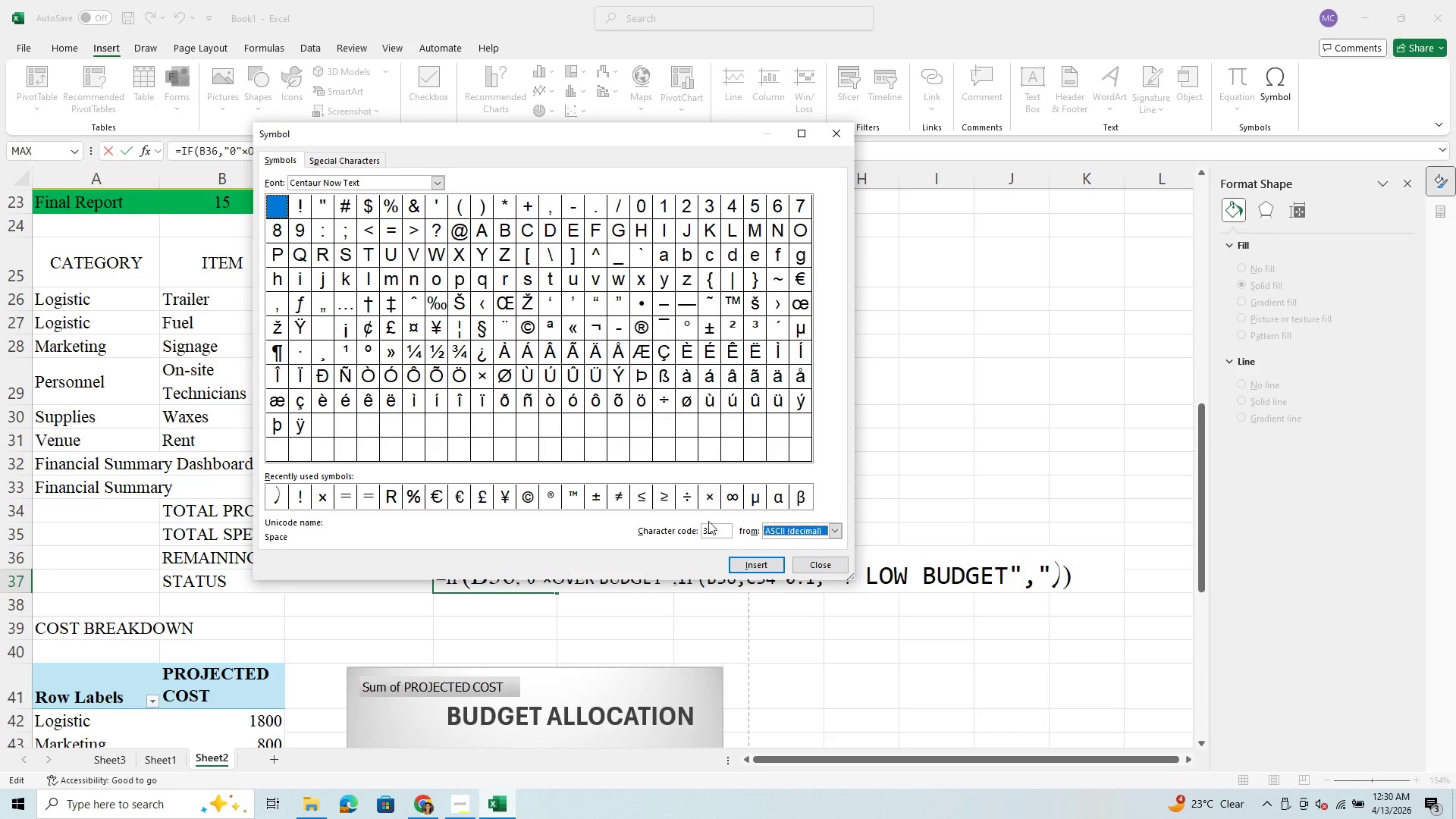 
wait(9.72)
 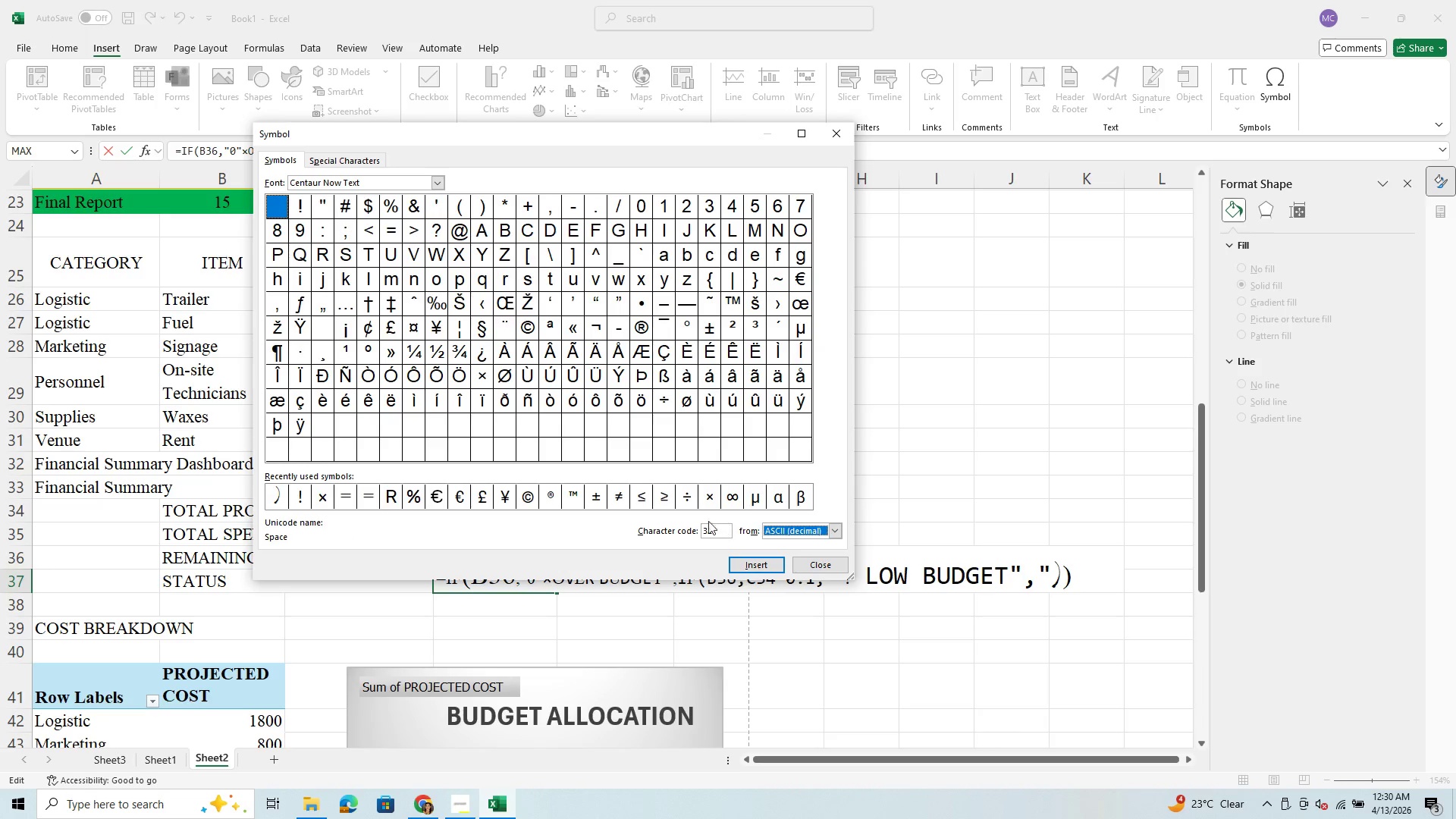 
left_click([838, 532])
 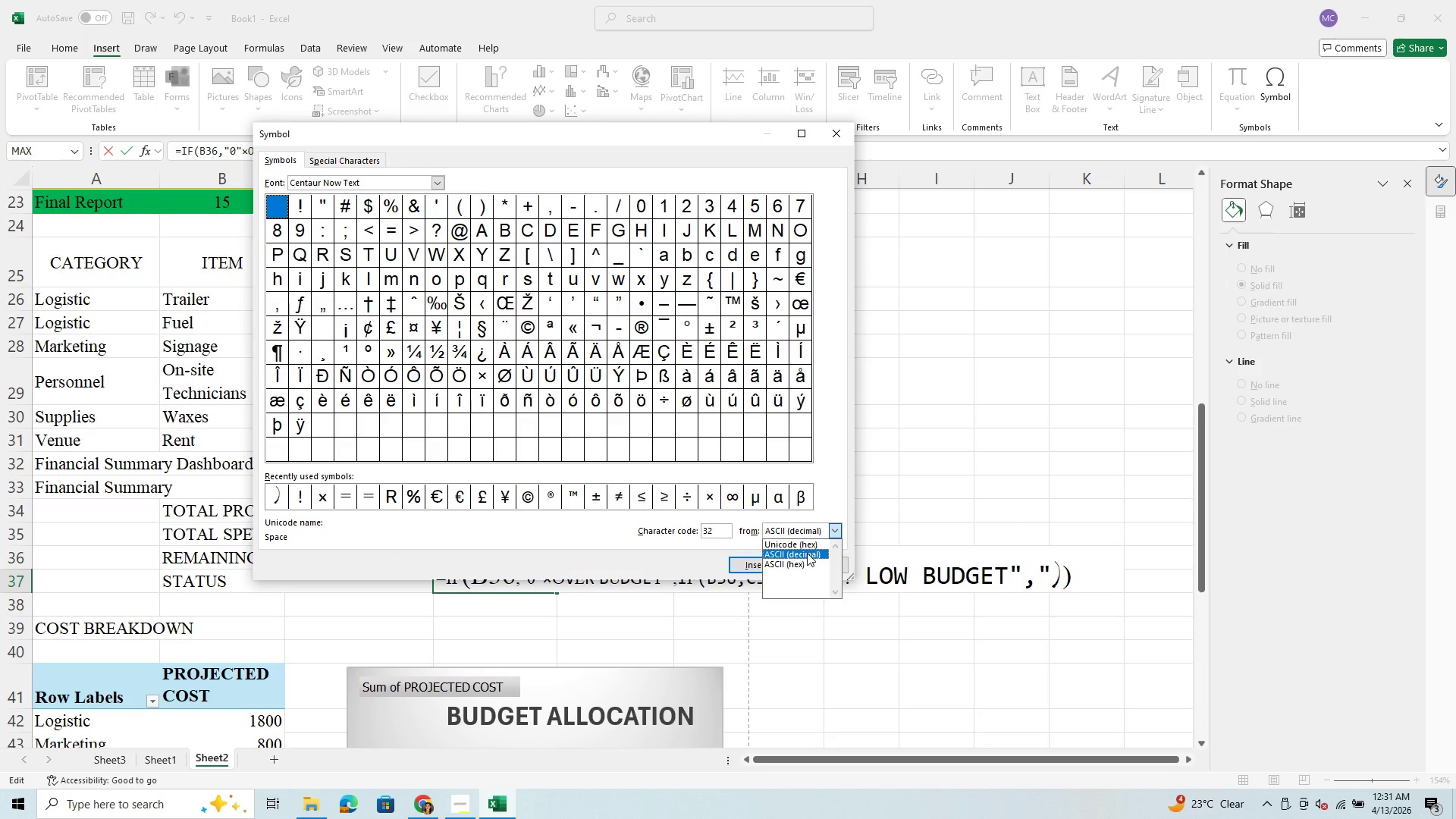 
left_click([807, 553])
 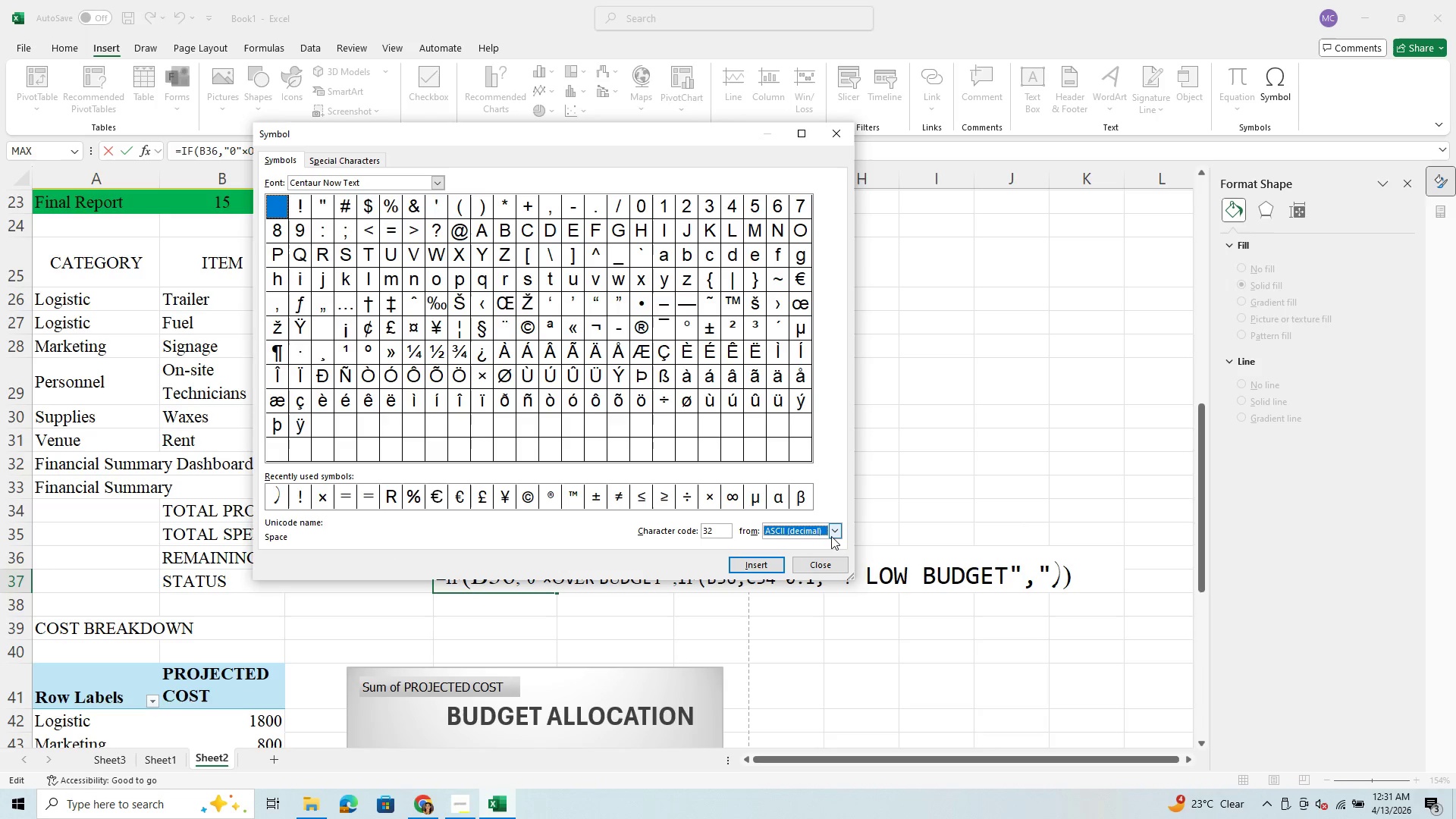 
left_click([836, 530])
 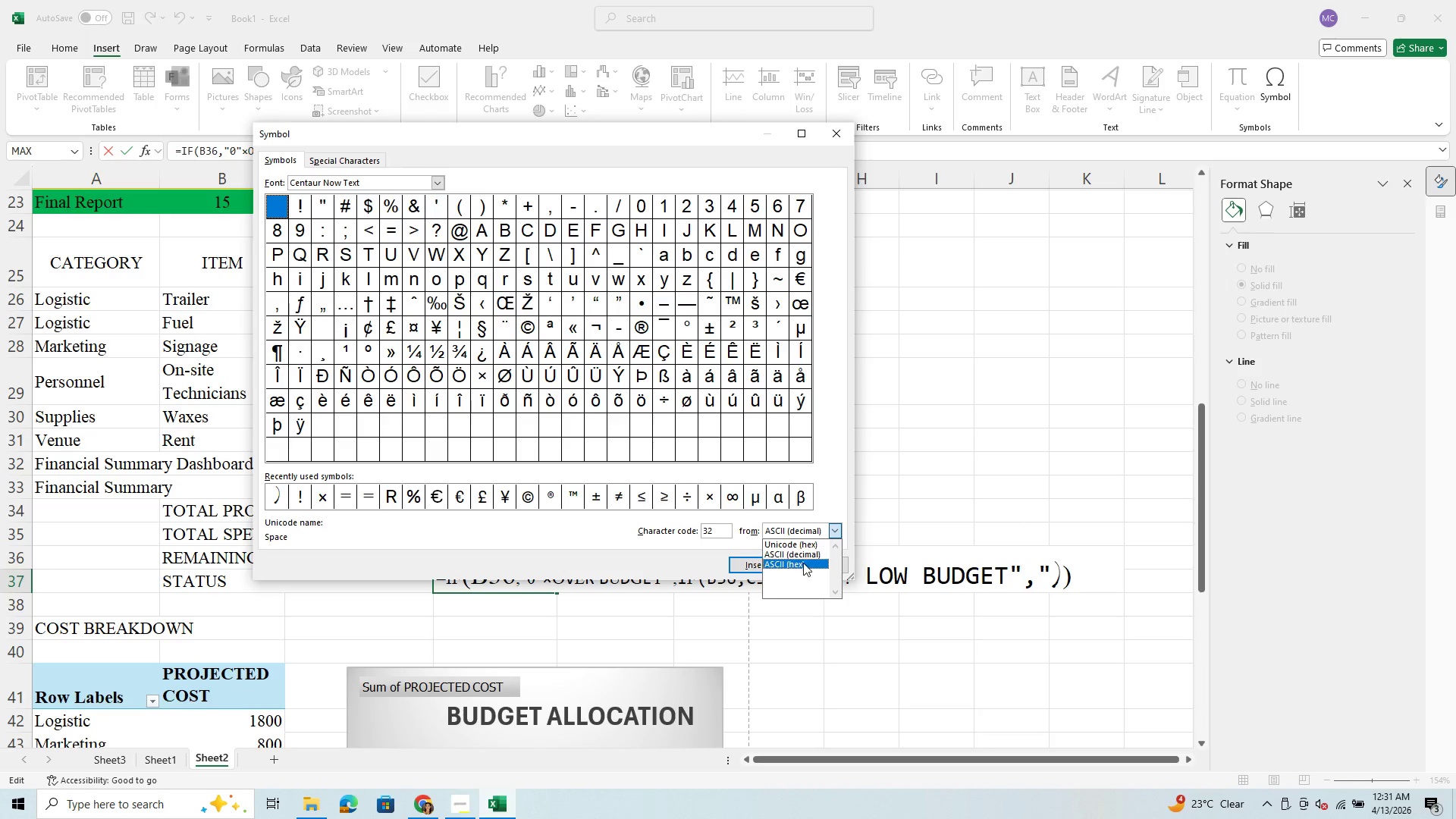 
left_click([801, 566])
 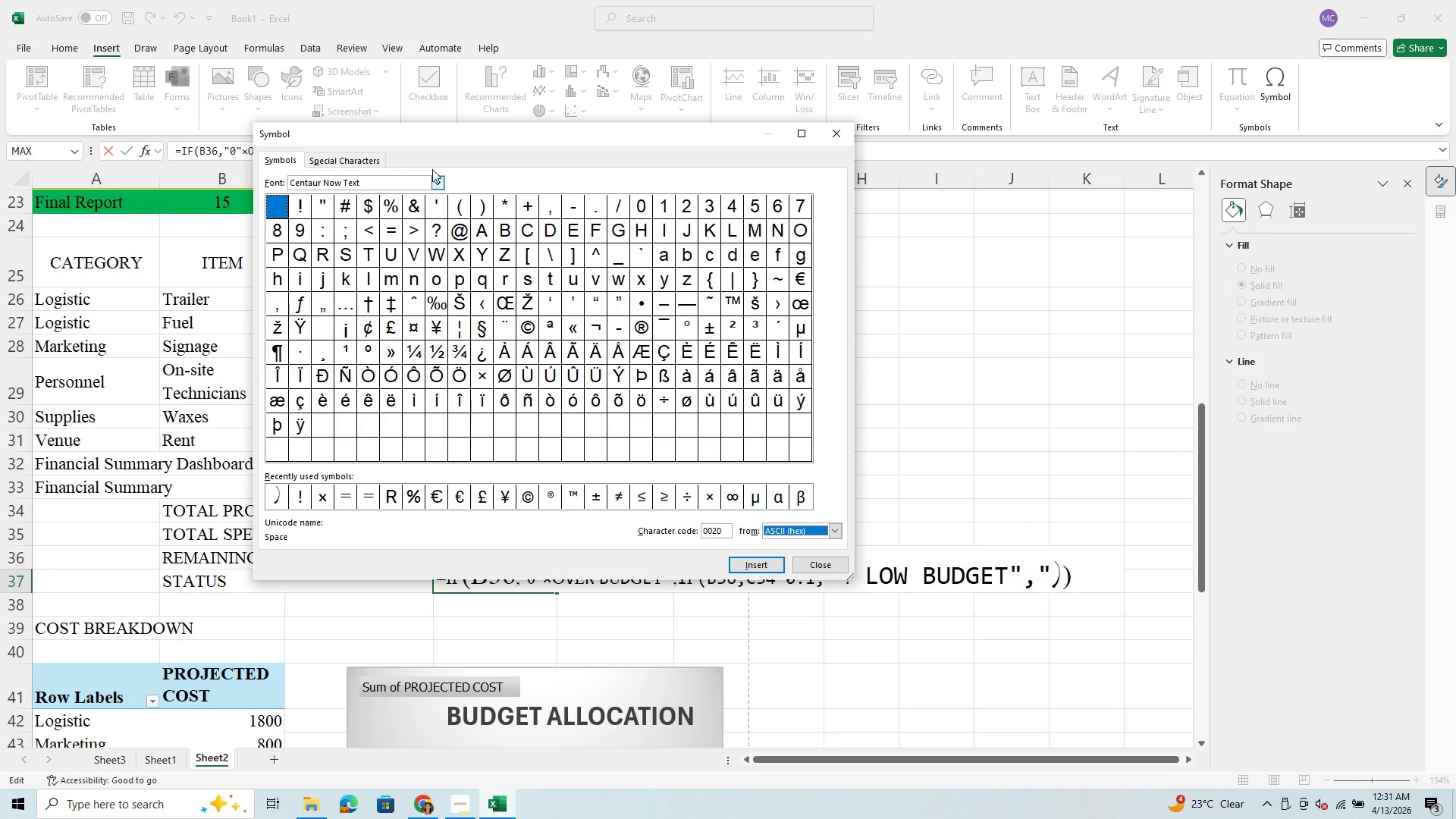 
left_click([346, 152])
 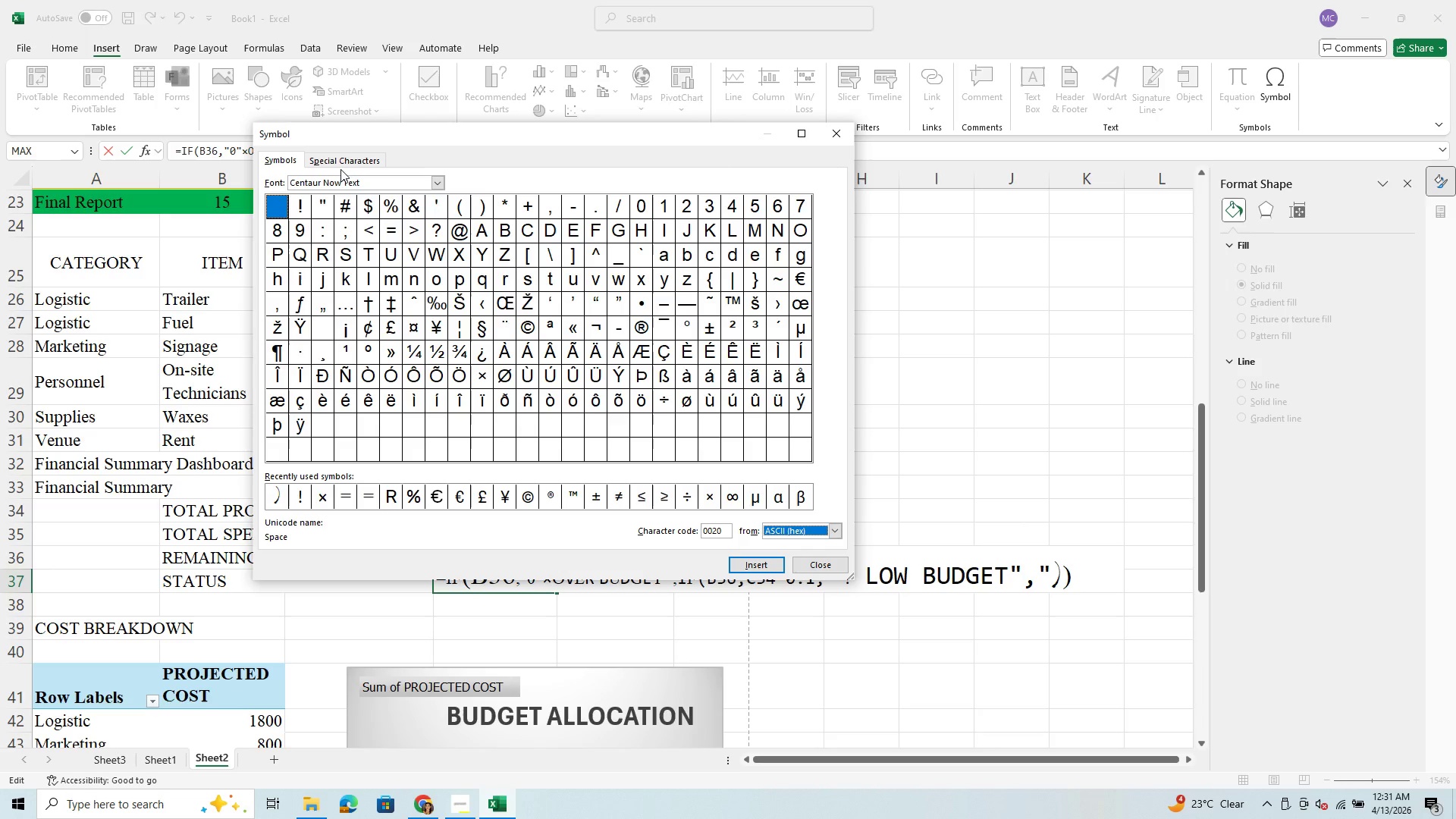 
left_click([346, 162])
 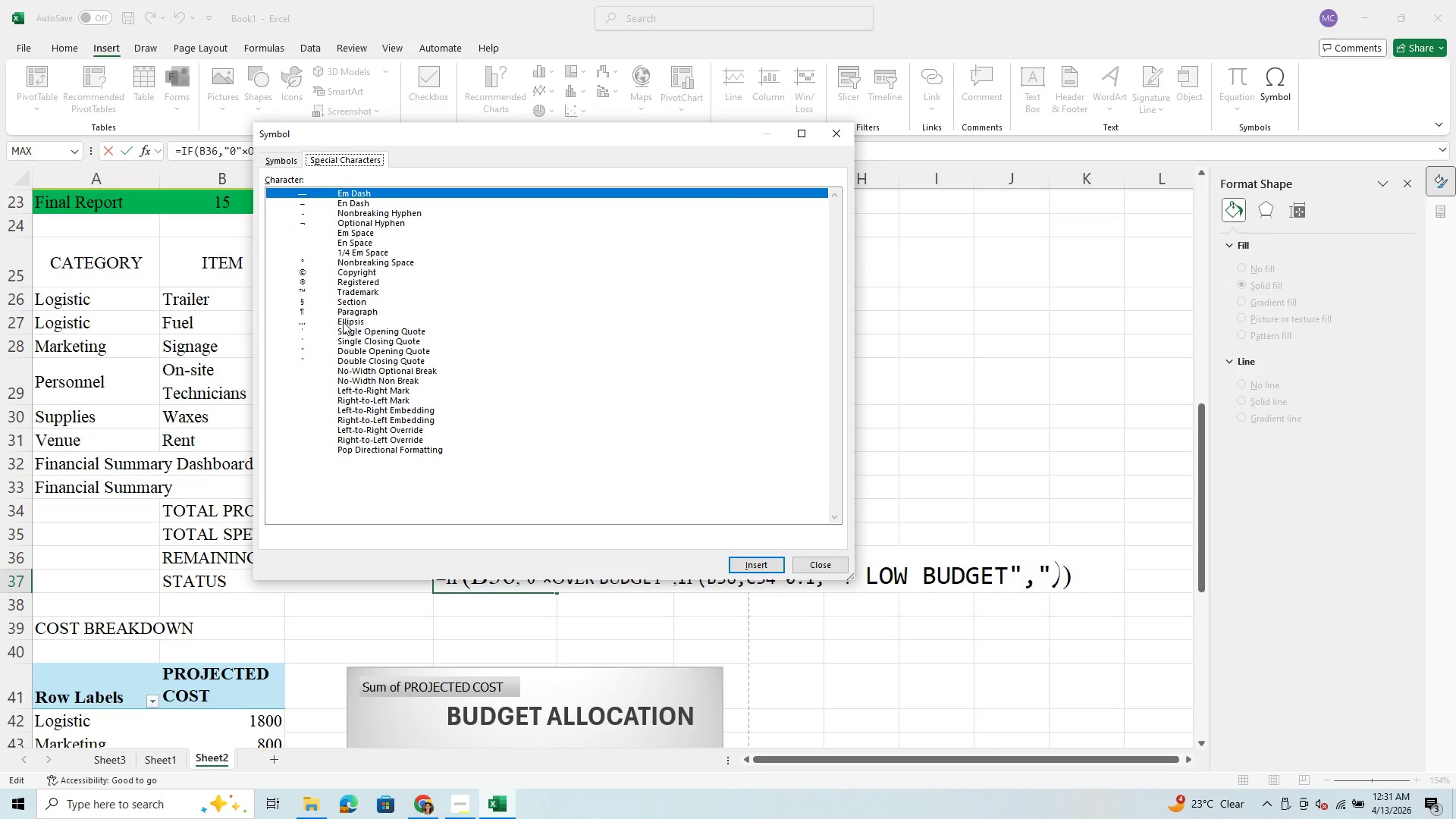 
wait(6.55)
 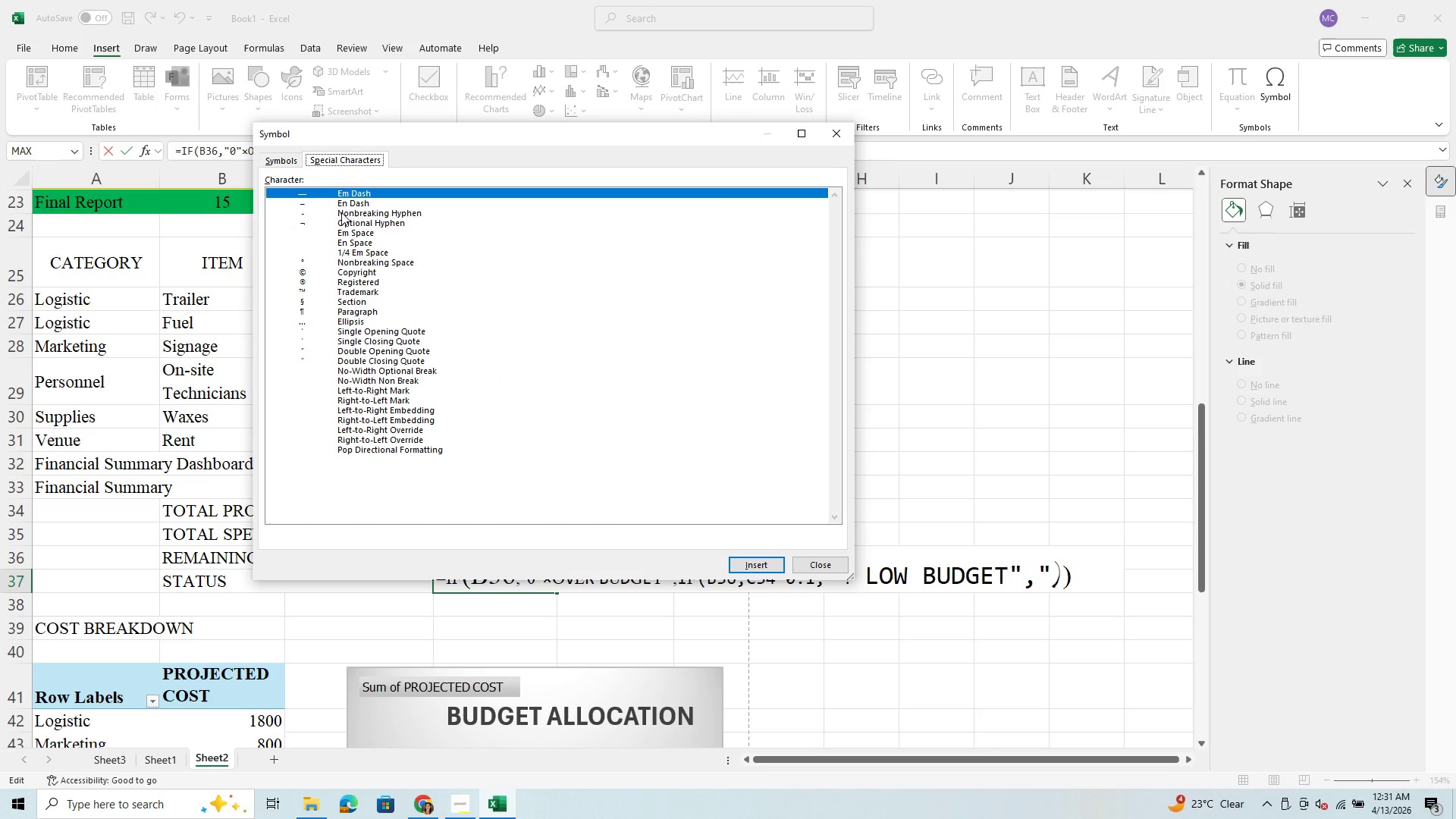 
left_click_drag(start_coordinate=[343, 357], to_coordinate=[343, 365])
 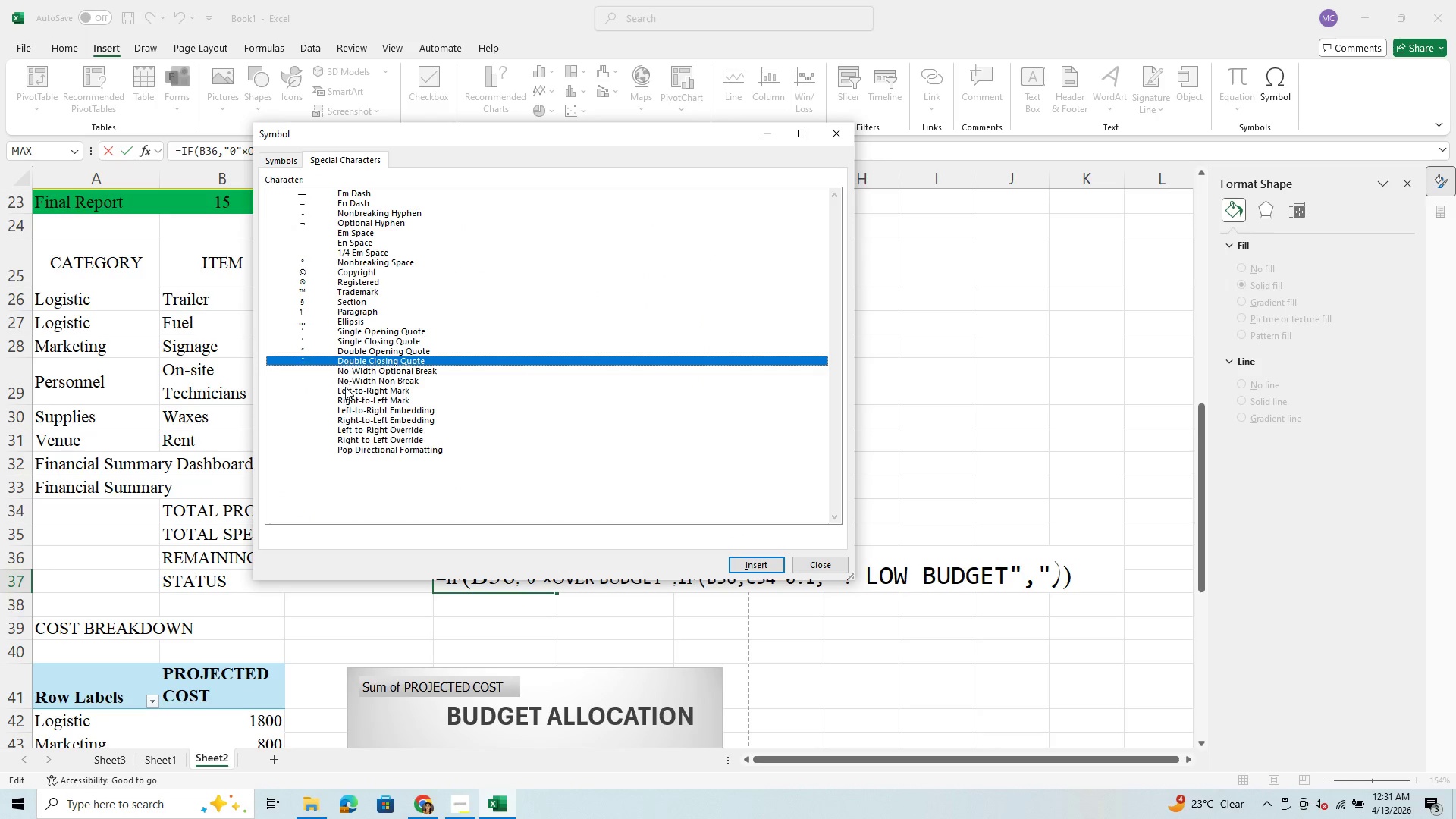 
left_click([345, 387])
 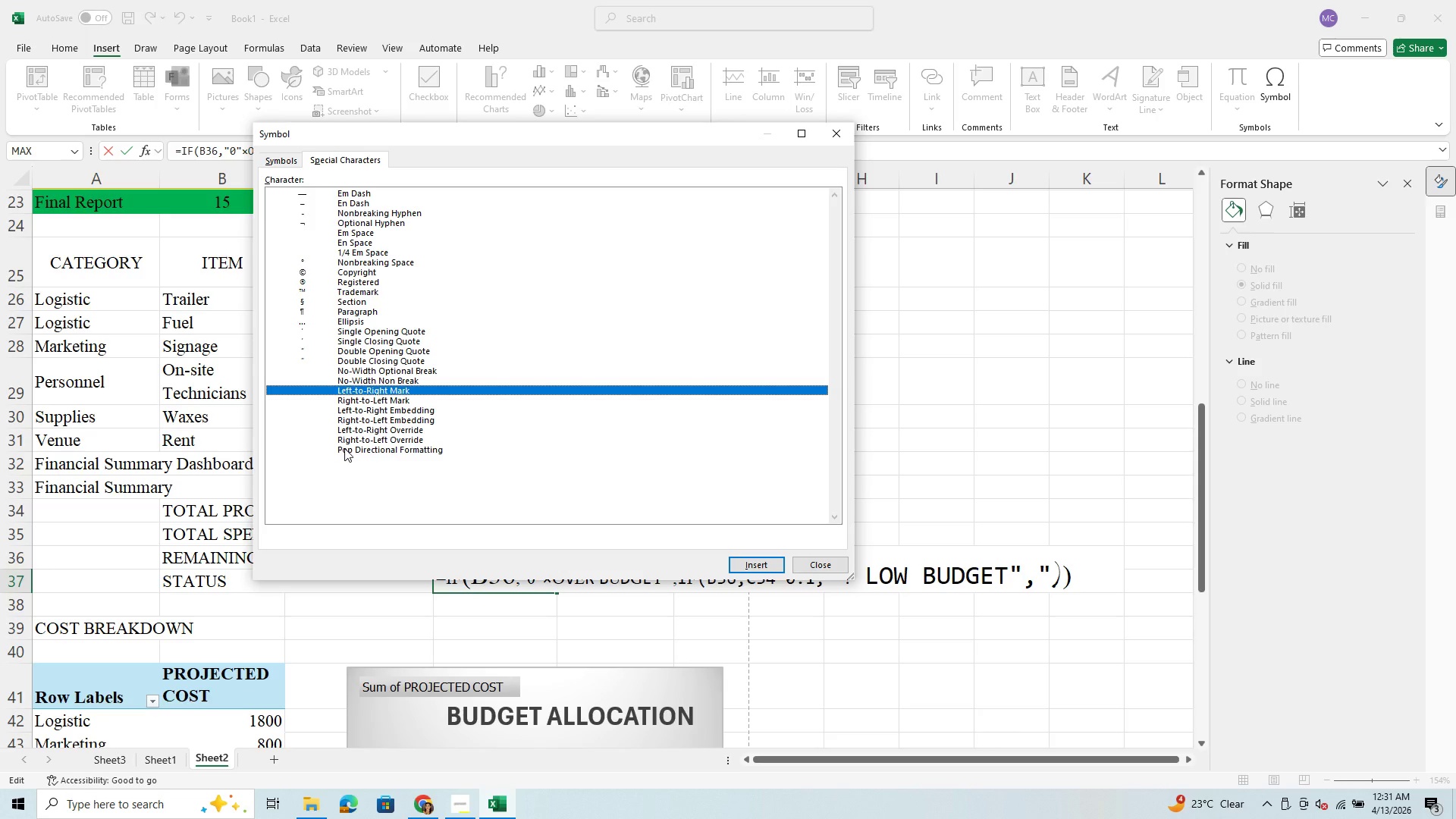 
left_click([344, 448])
 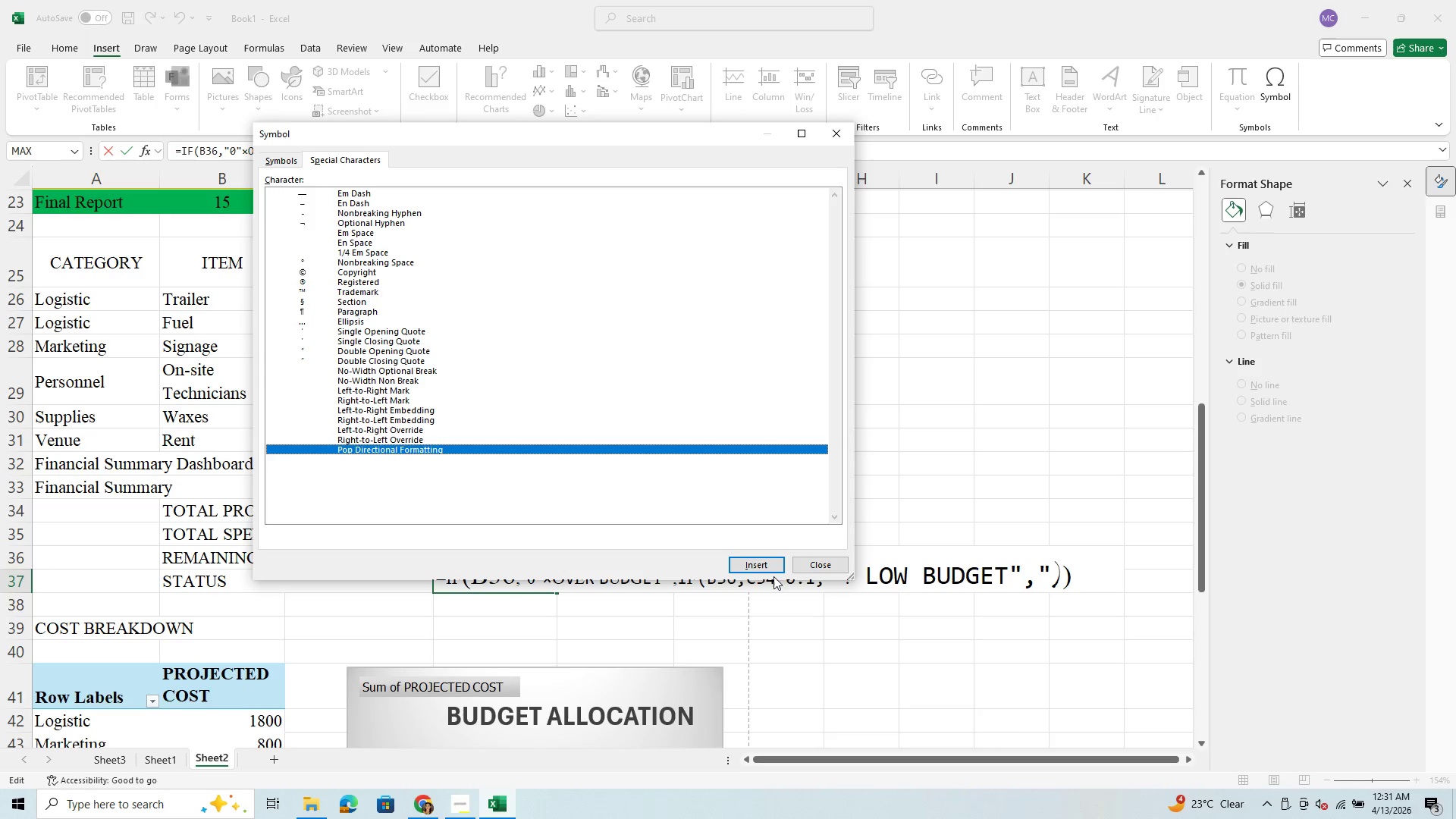 
left_click([762, 568])
 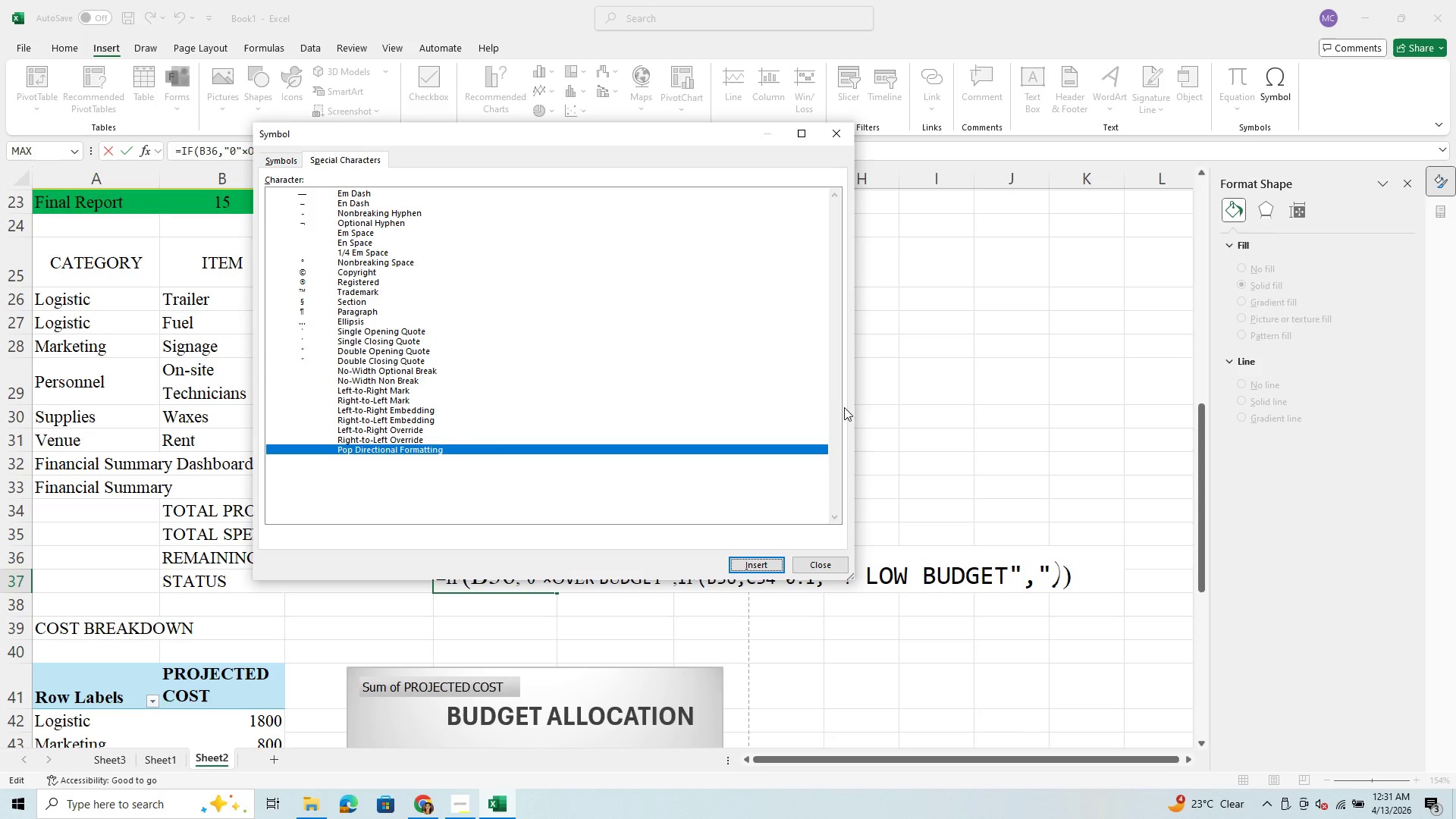 
wait(5.72)
 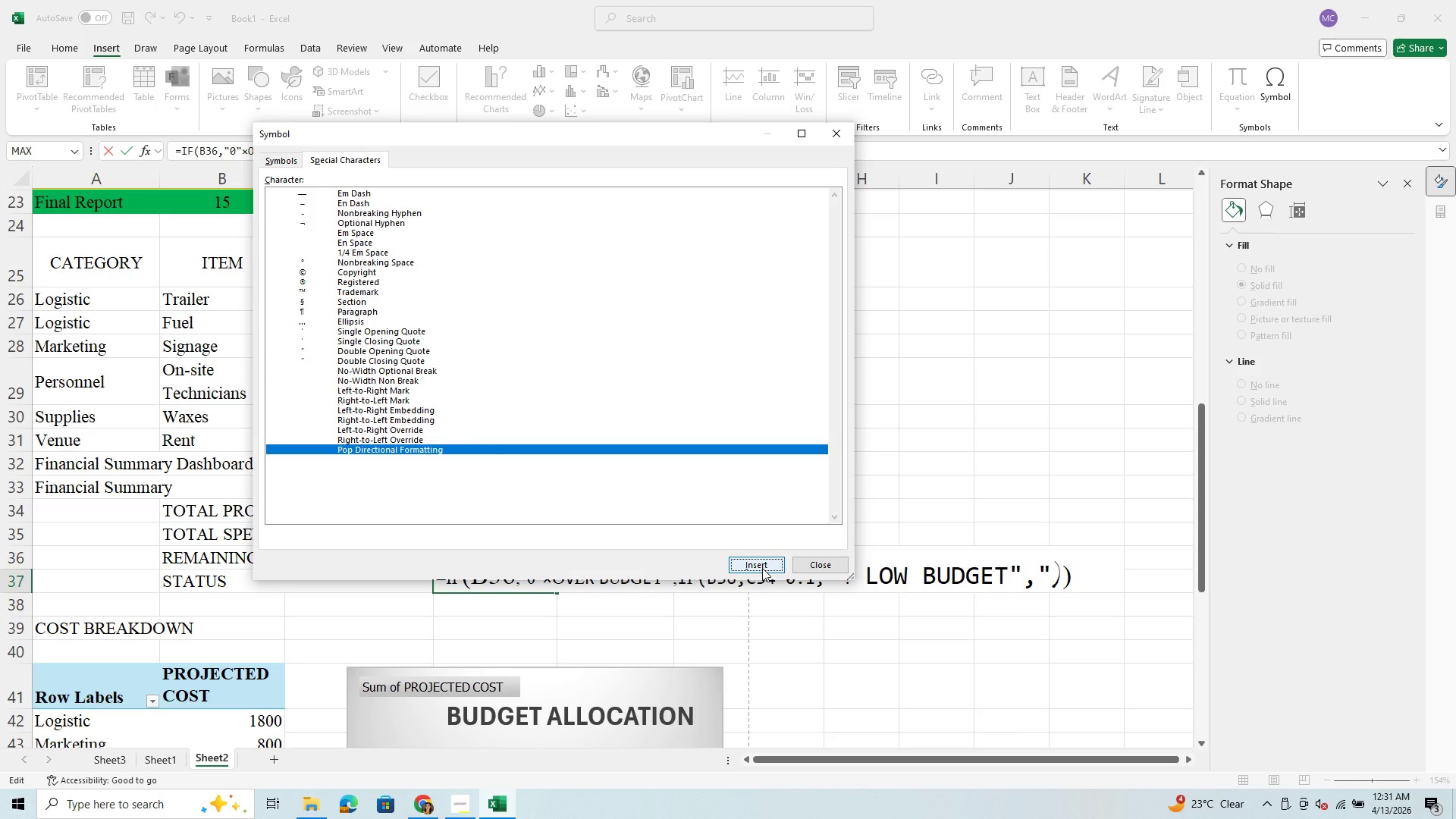 
left_click([831, 132])
 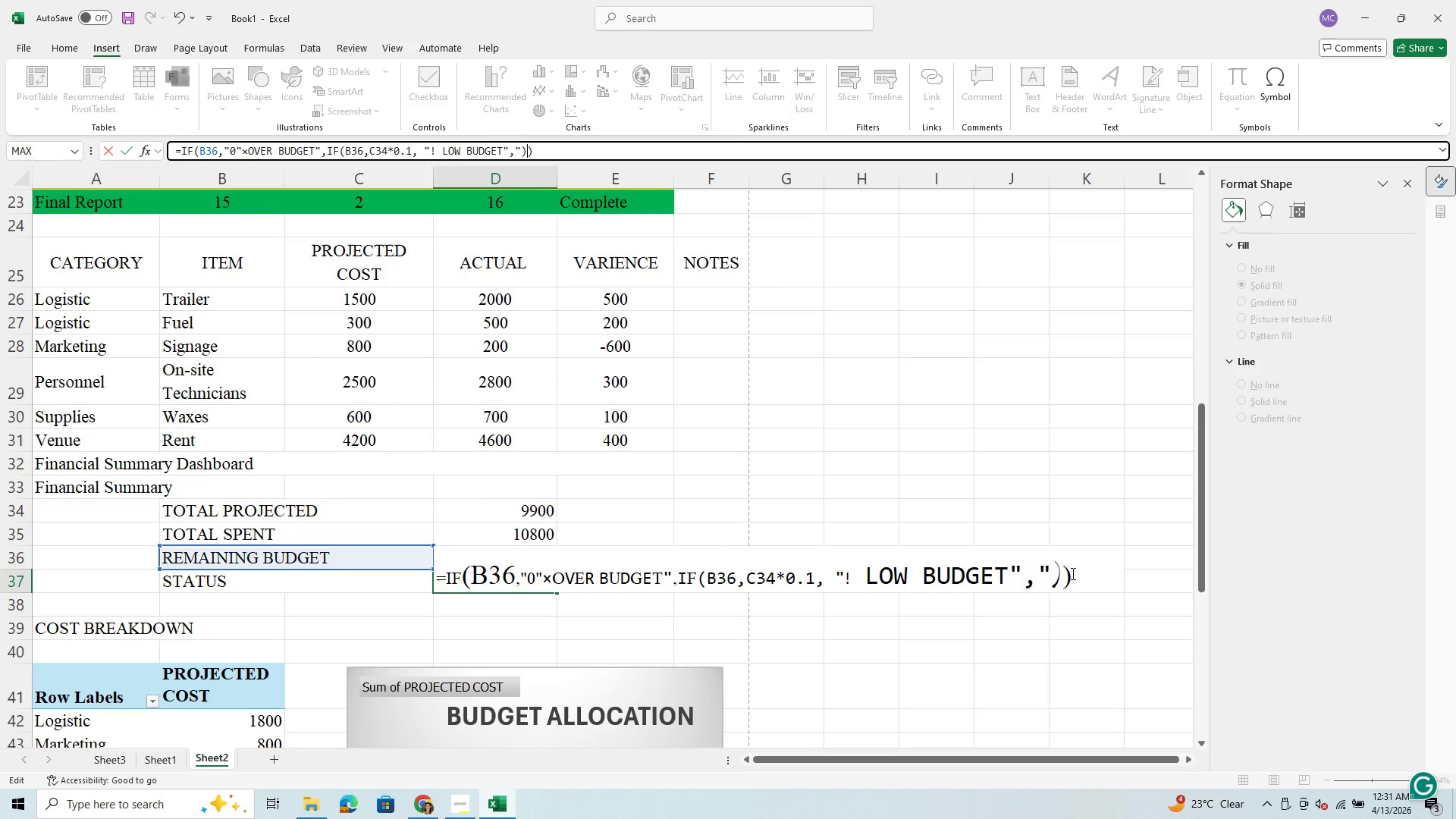 
left_click([1064, 576])
 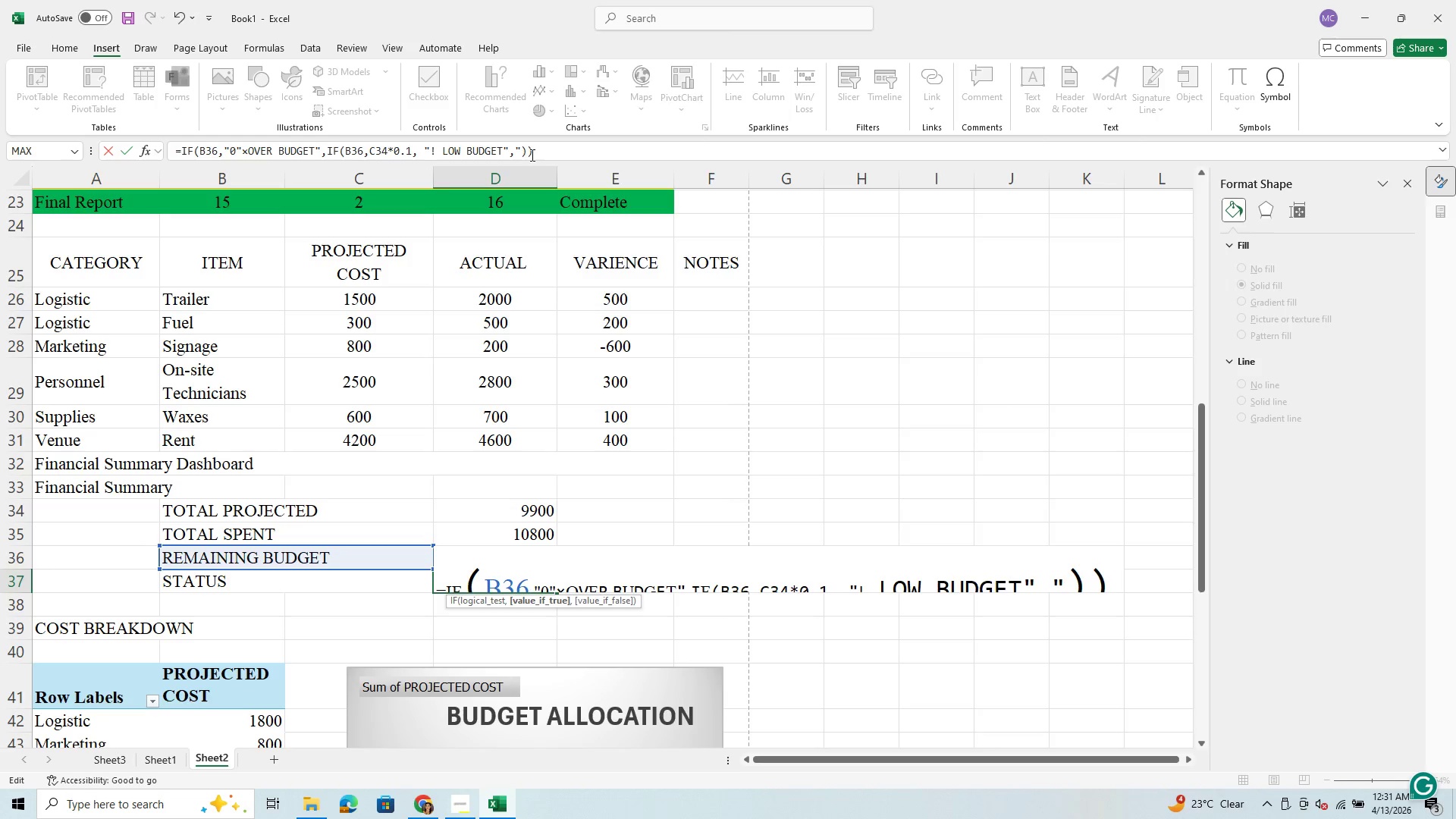 
left_click([522, 157])
 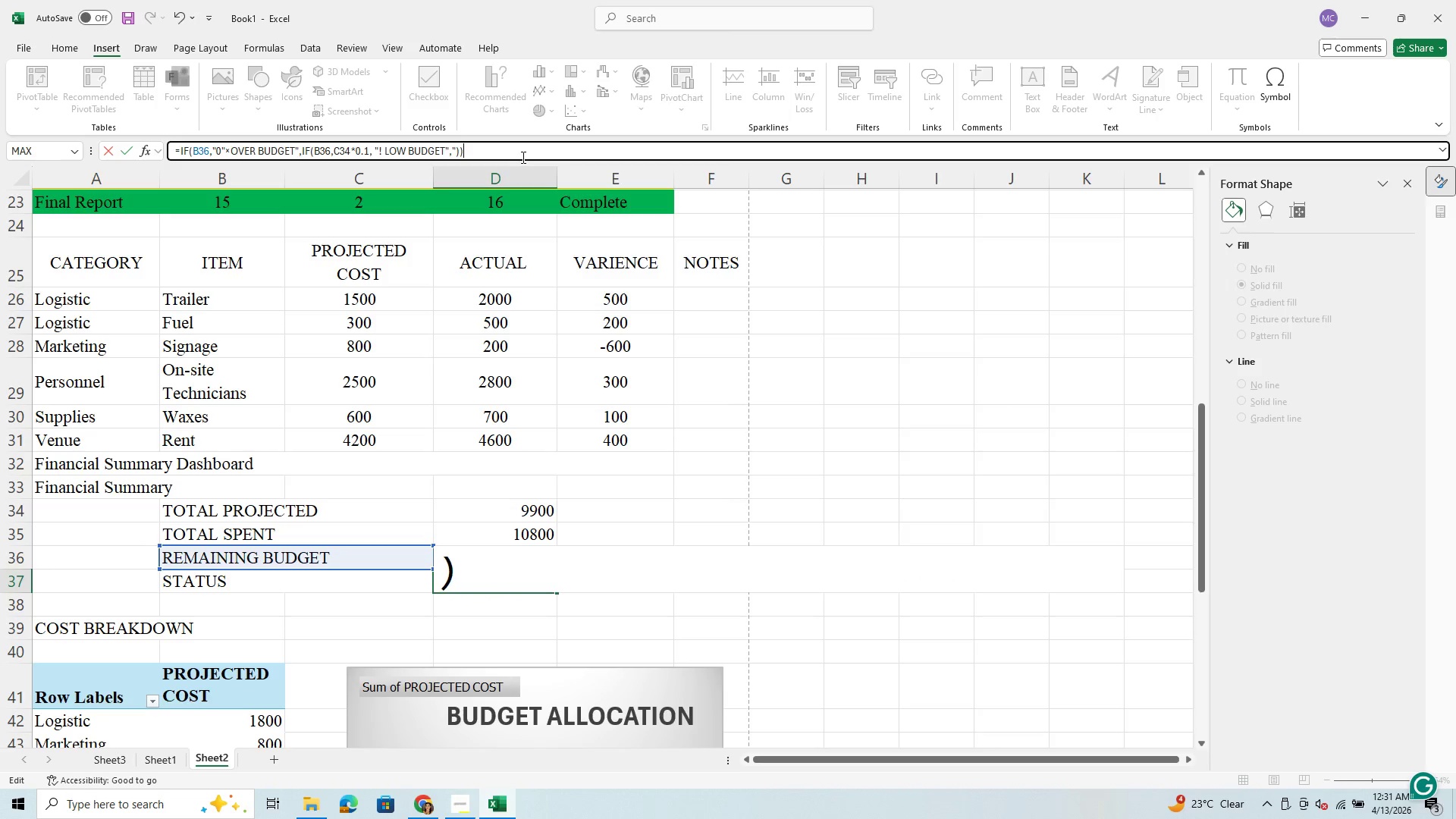 
wait(5.7)
 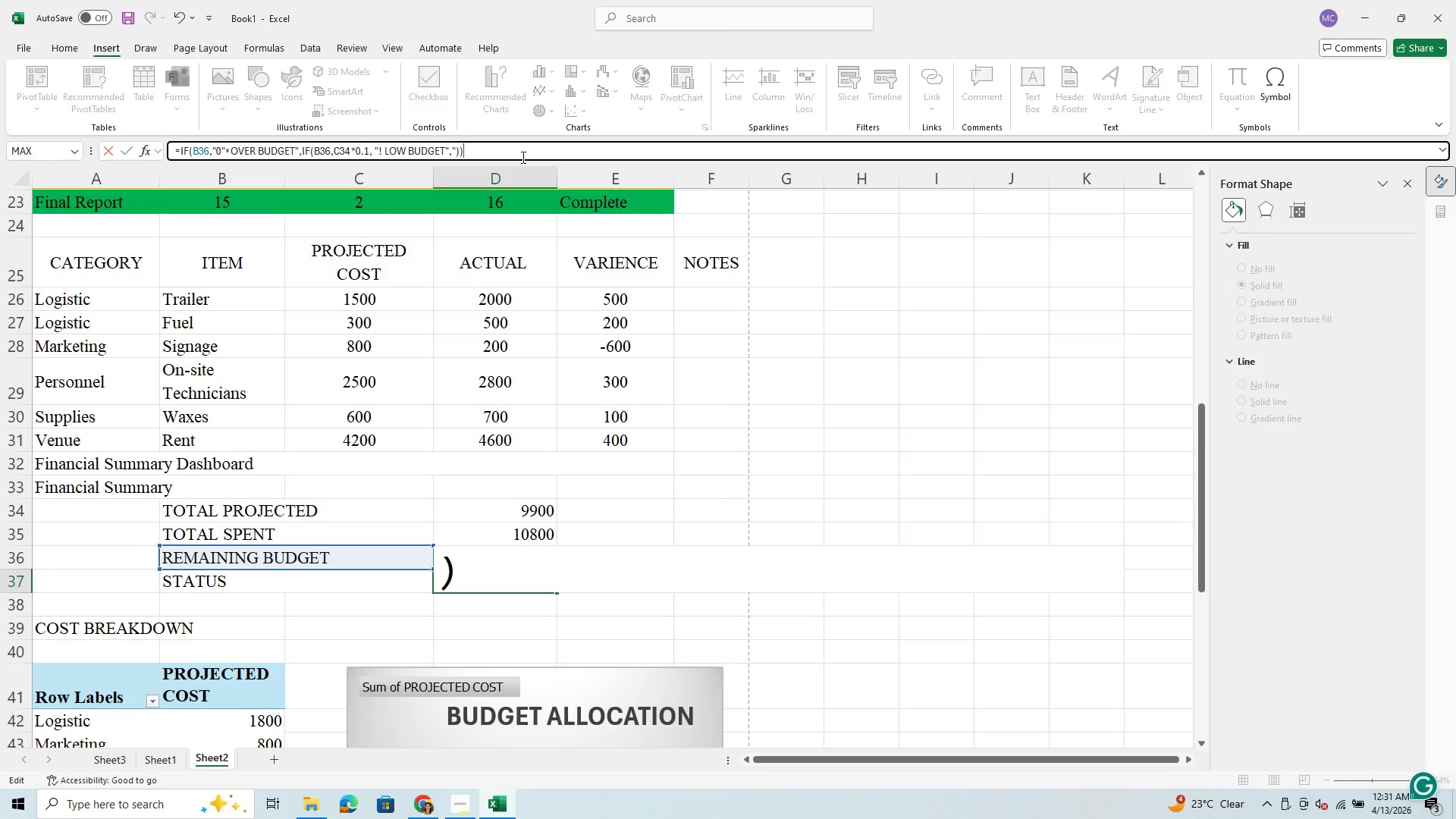 
key(Enter)
 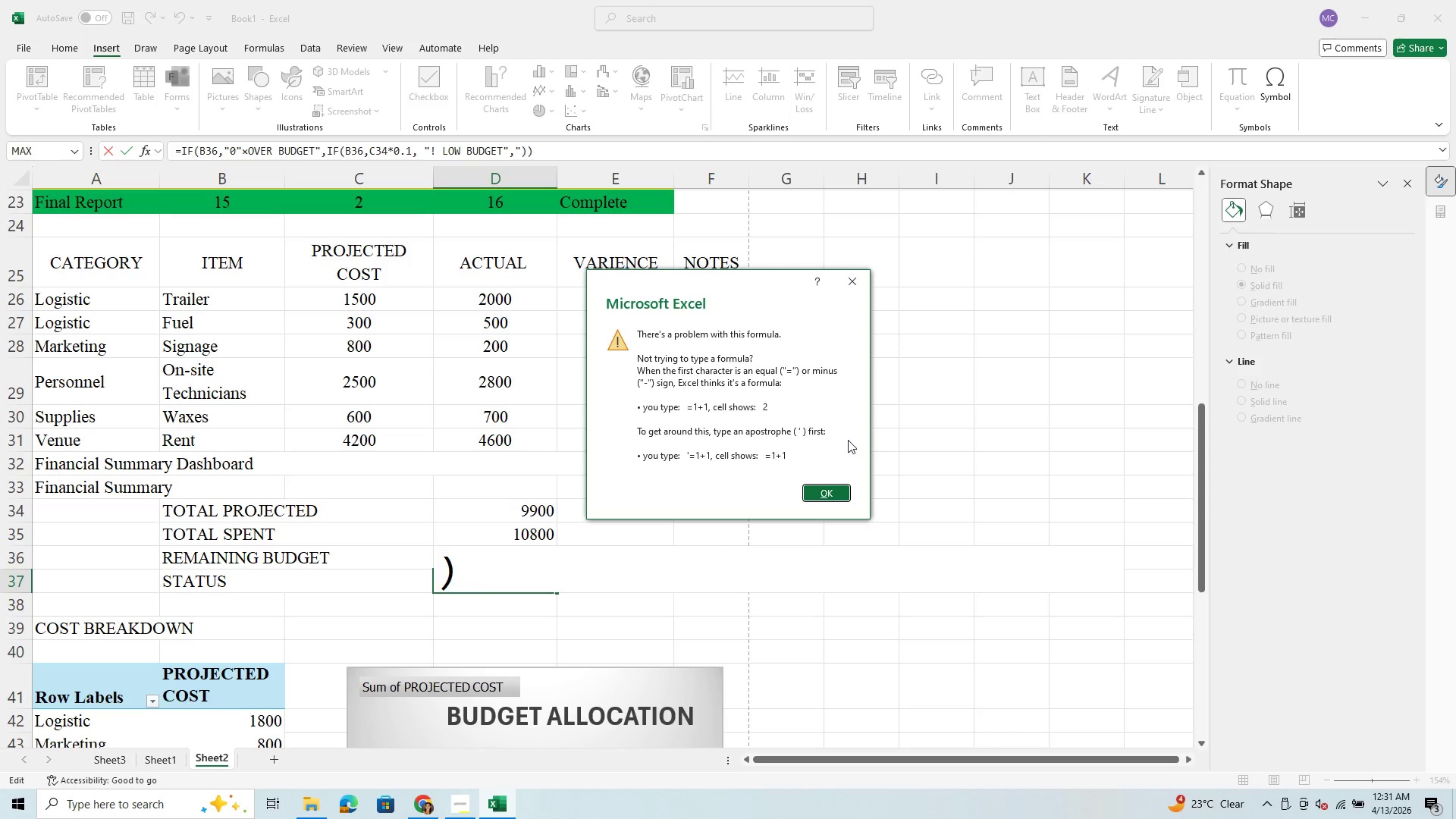 
left_click([826, 494])
 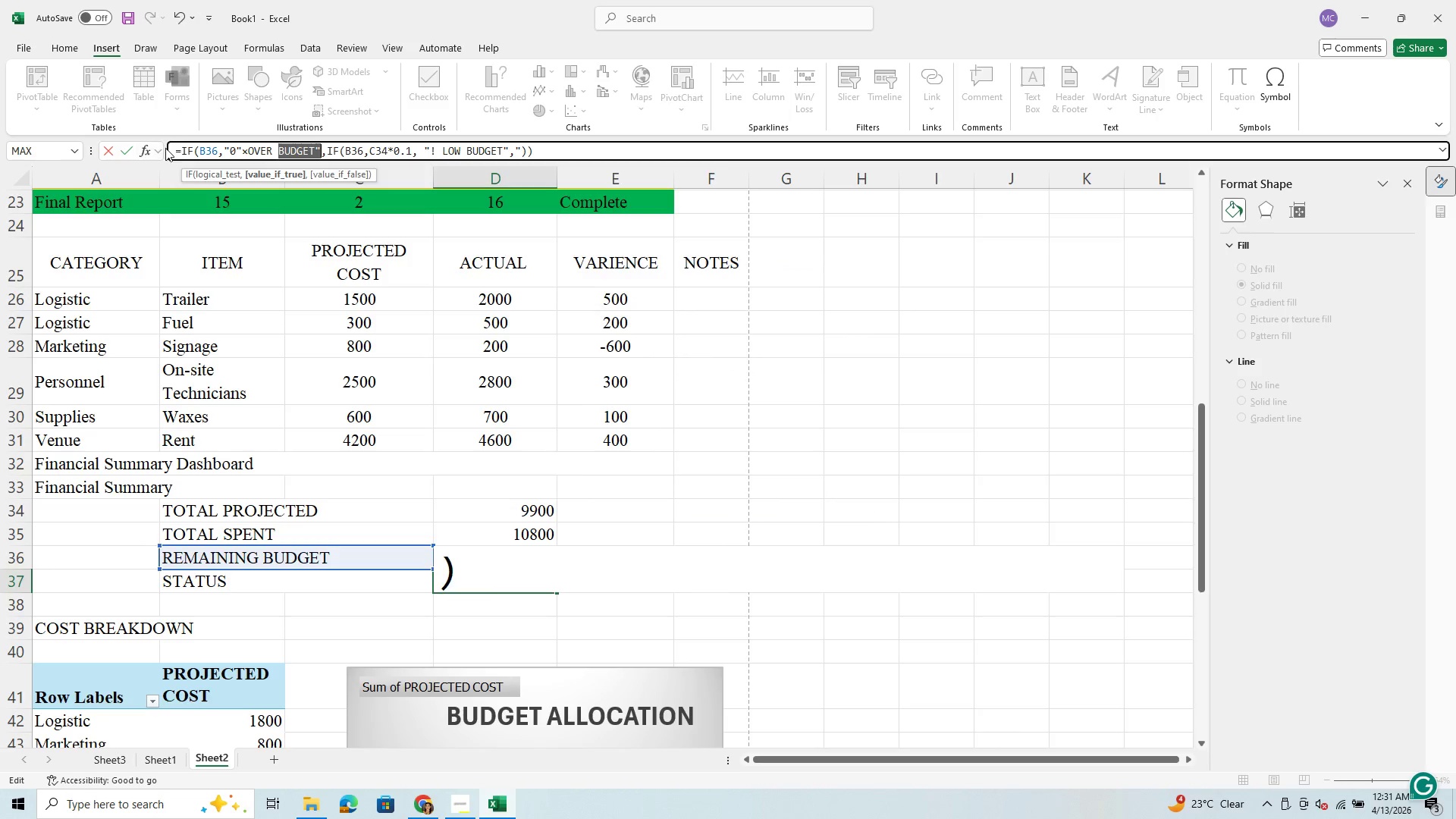 
left_click([173, 151])
 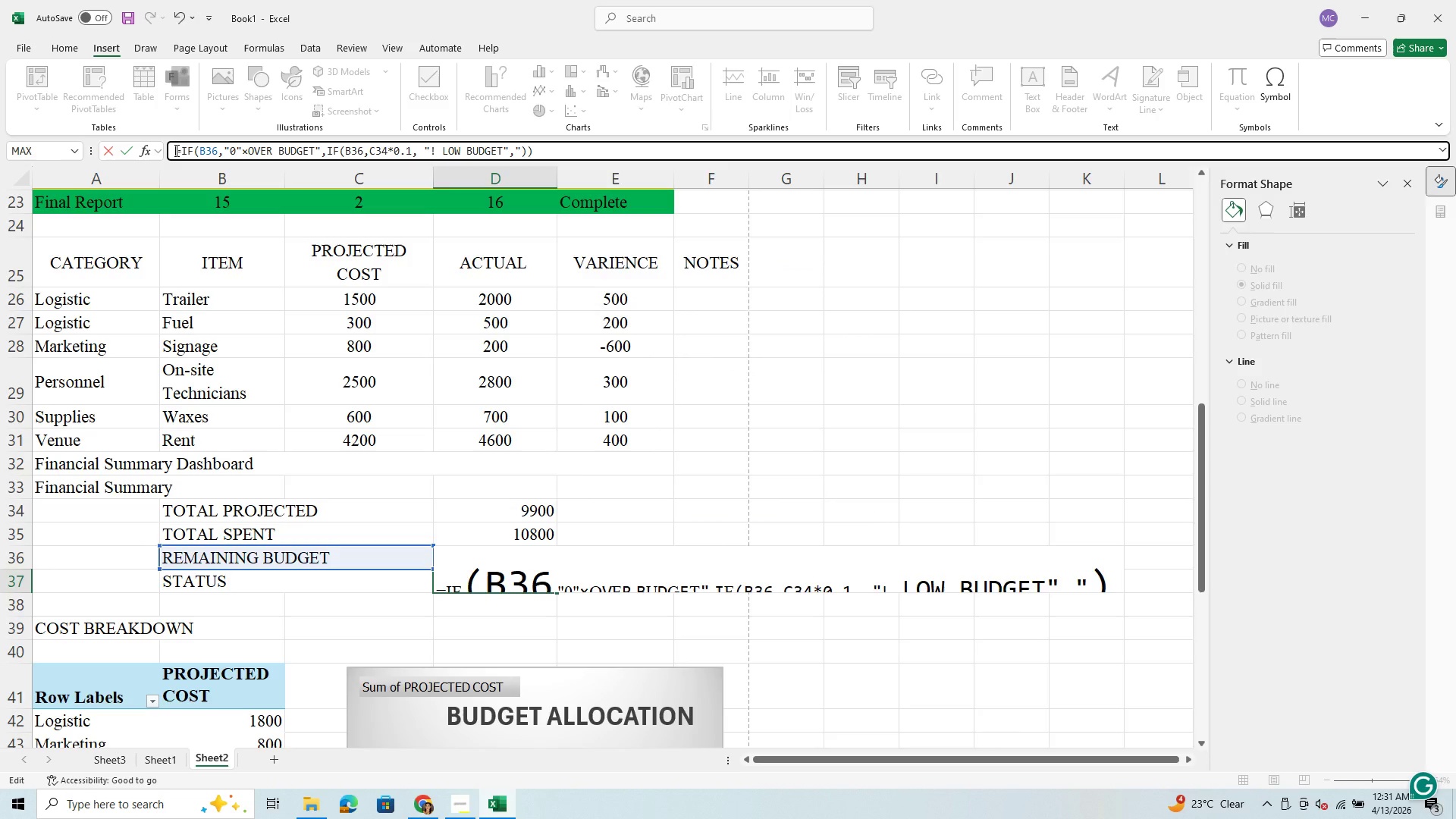 
key(Quote)
 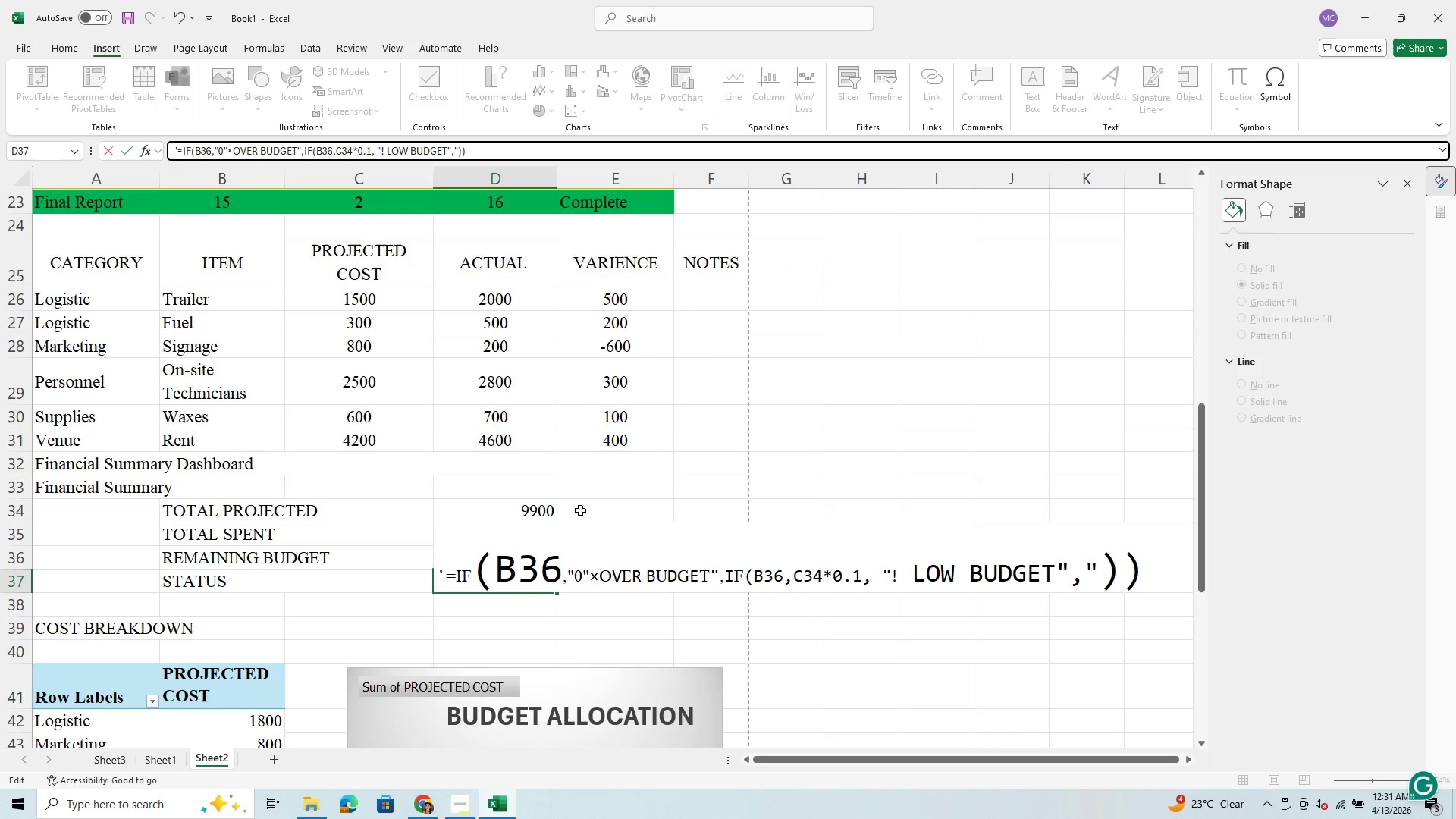 
key(Enter)
 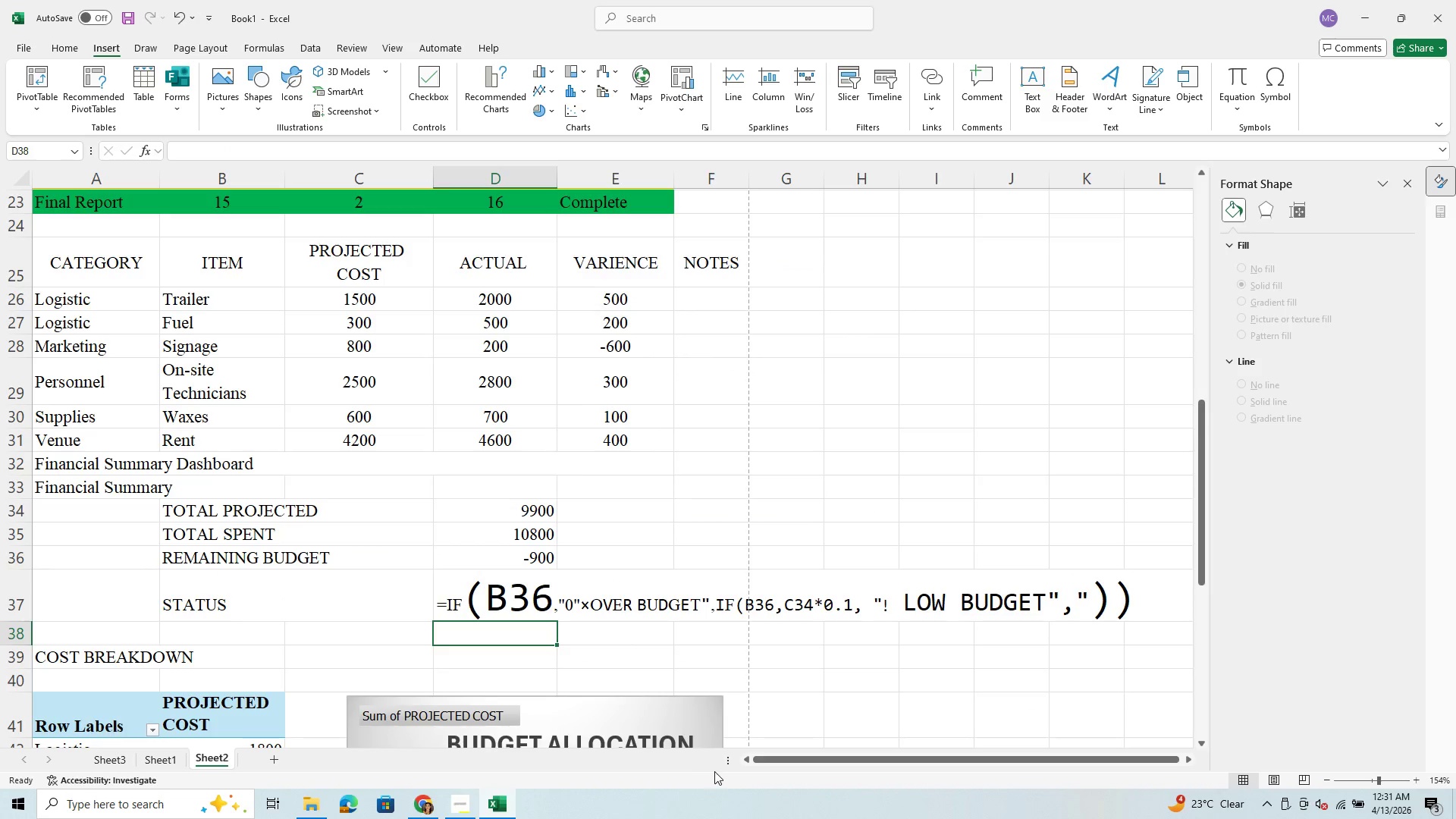 
scroll: coordinate [777, 735], scroll_direction: down, amount: 3.0
 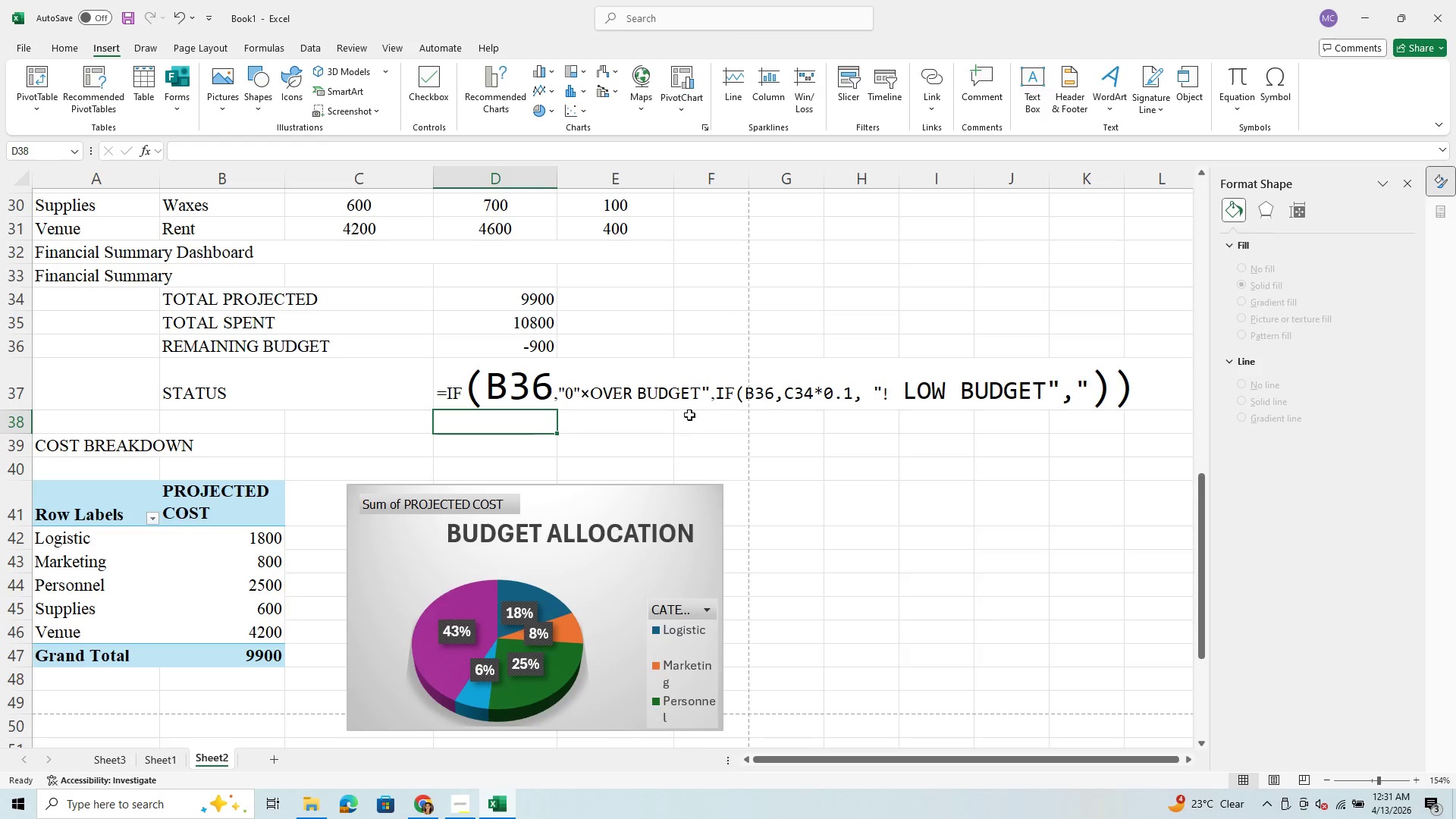 
left_click([707, 387])
 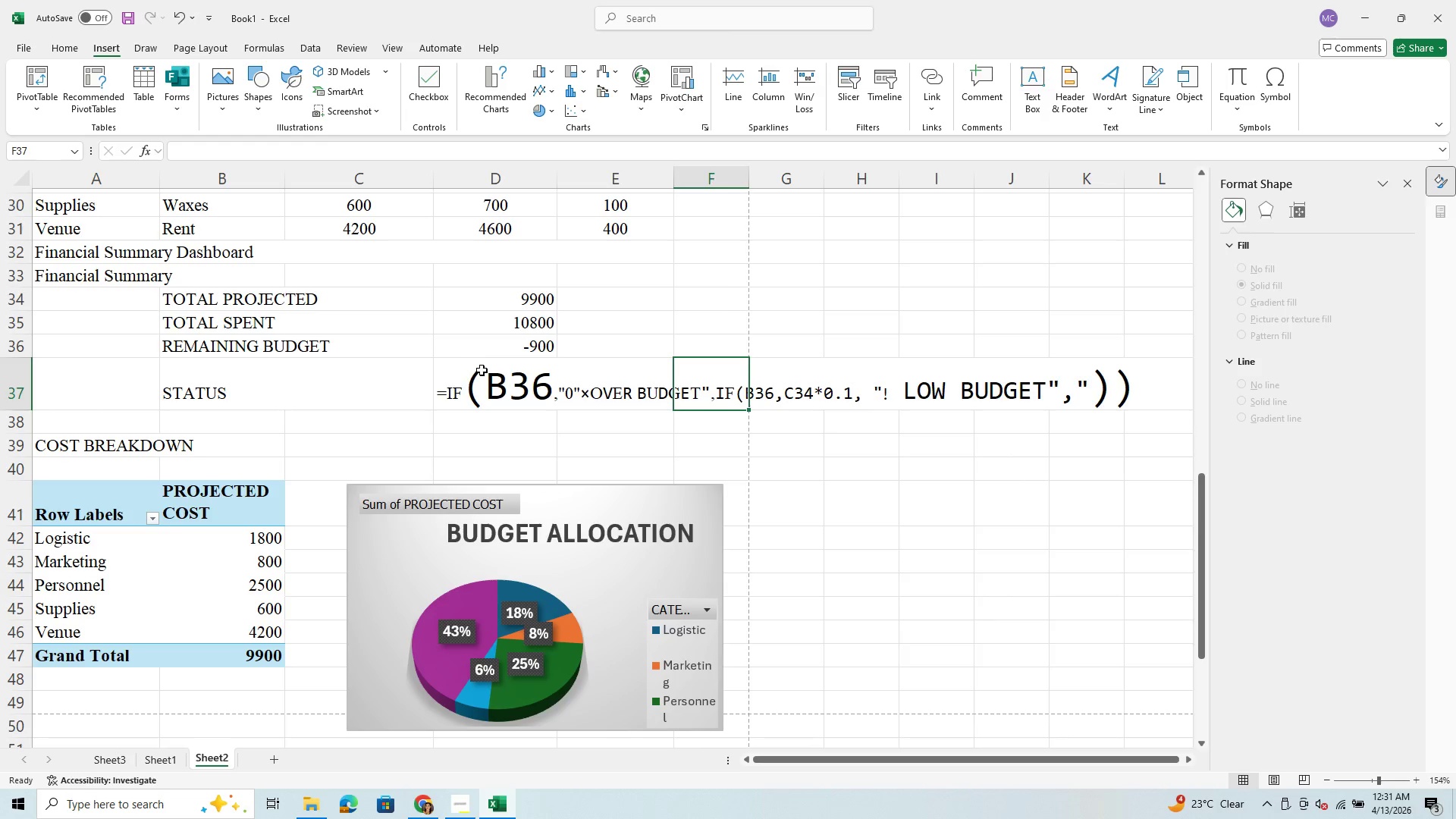 
left_click([484, 370])
 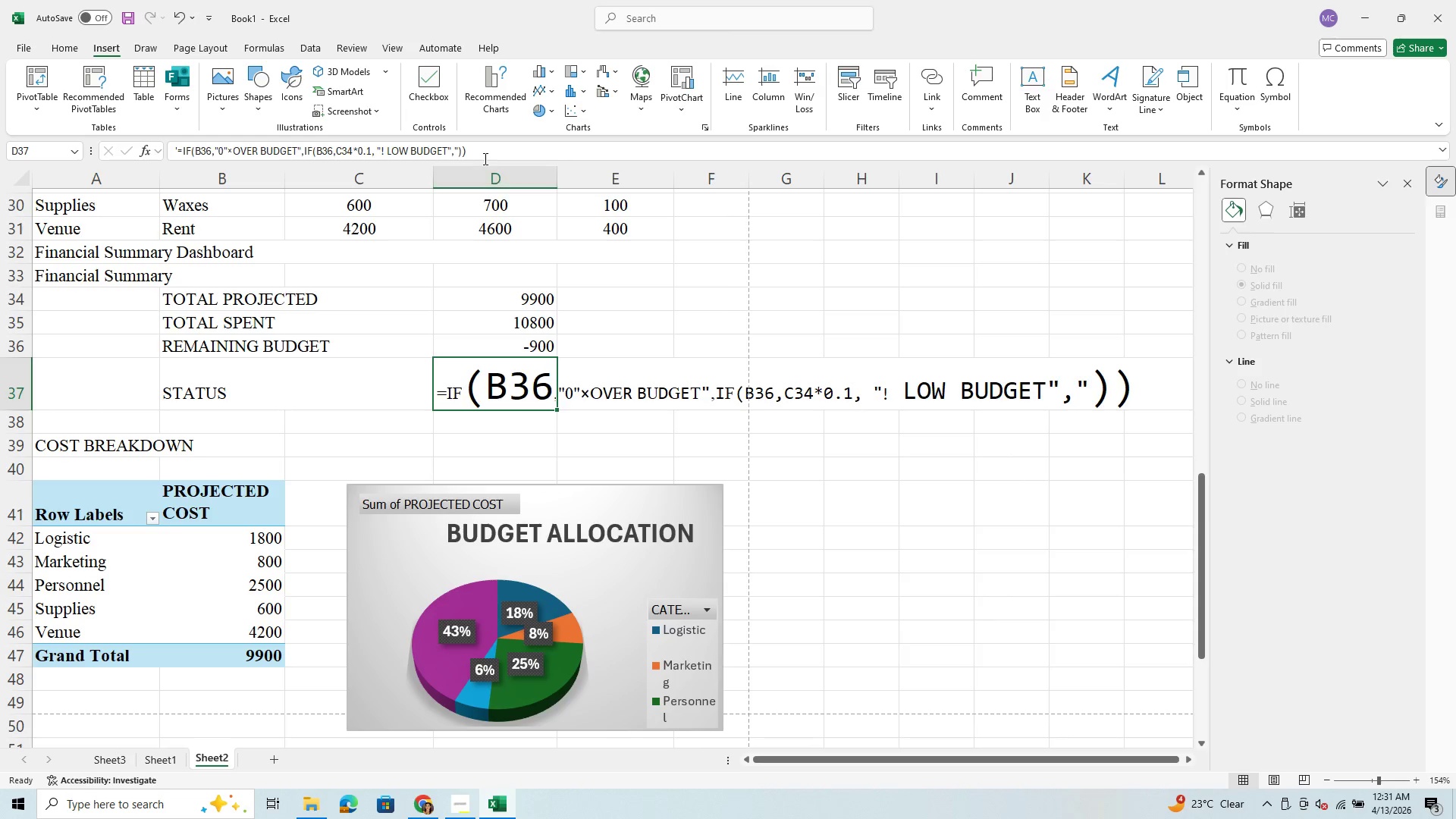 
left_click_drag(start_coordinate=[484, 157], to_coordinate=[159, 135])
 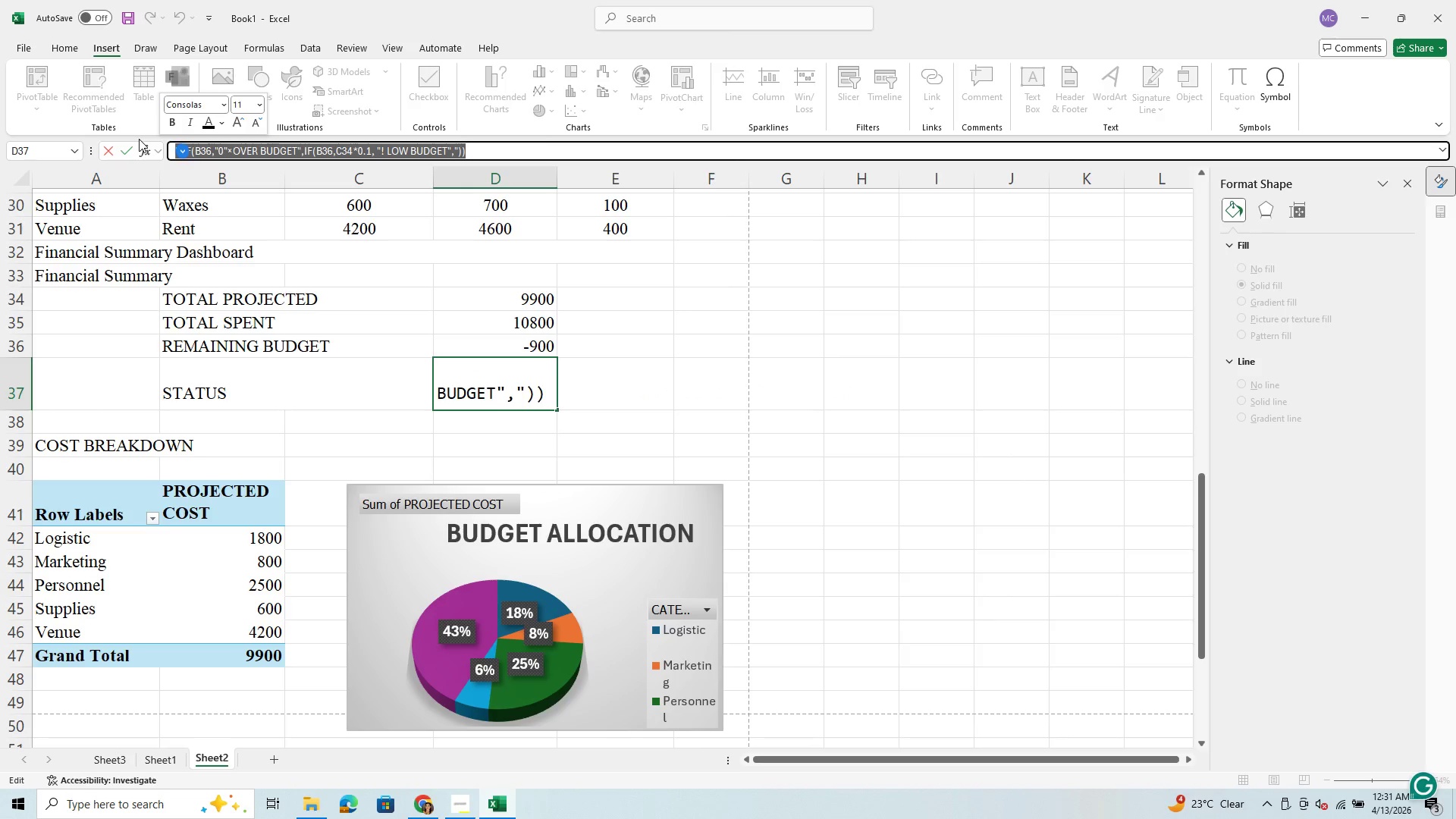 
key(Backspace)
 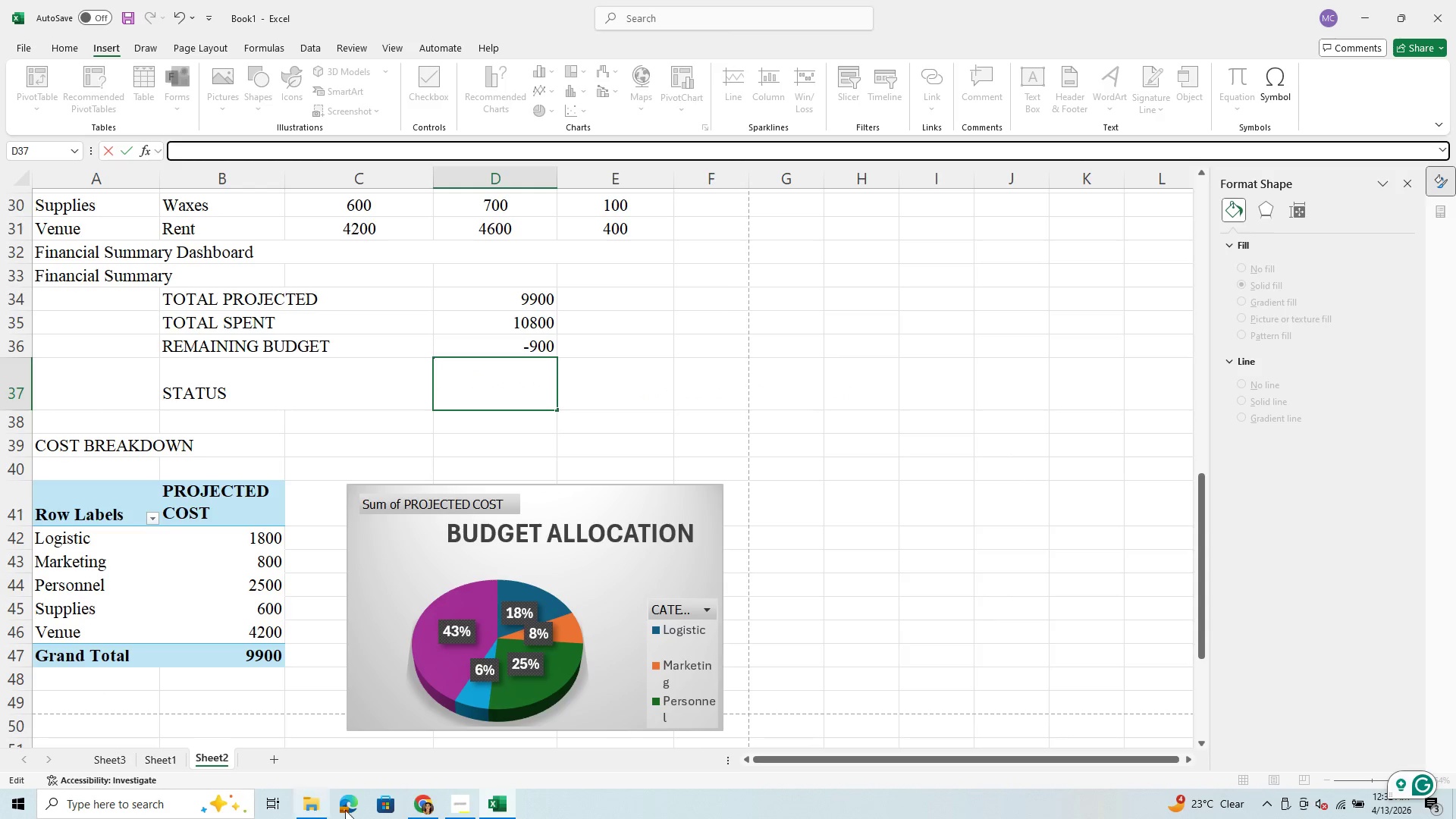 
mouse_move([461, 777])
 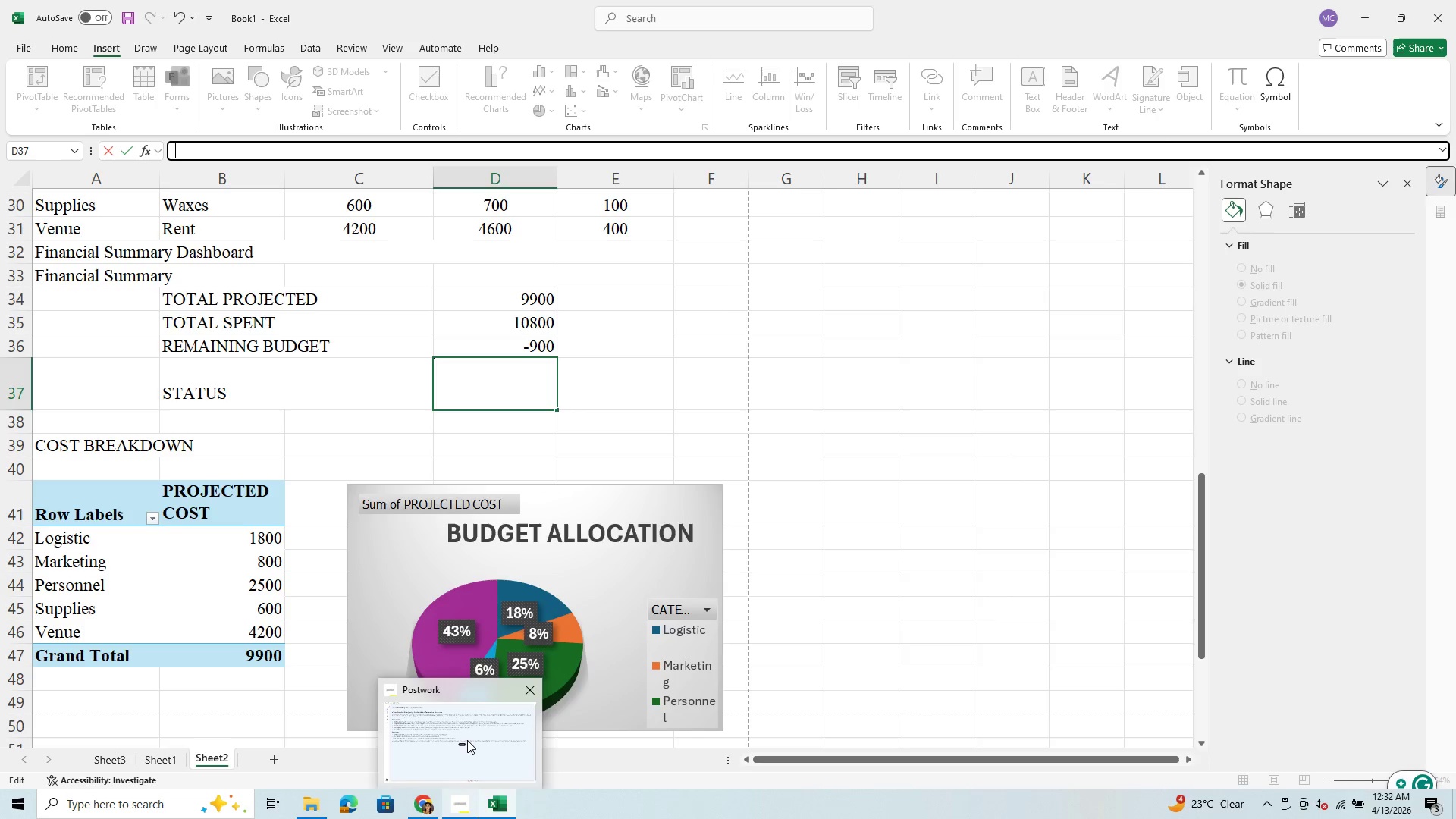 
left_click([467, 740])